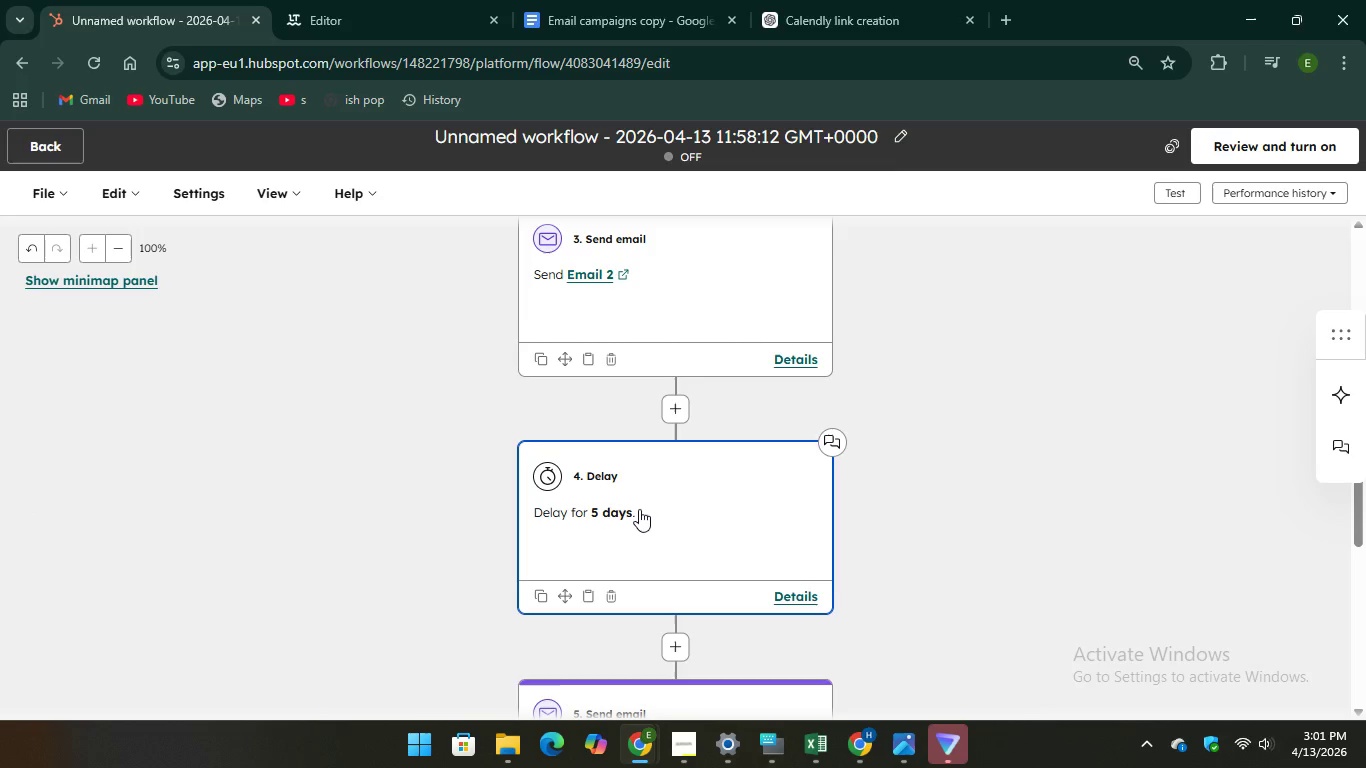 
scroll: coordinate [639, 509], scroll_direction: down, amount: 4.0
 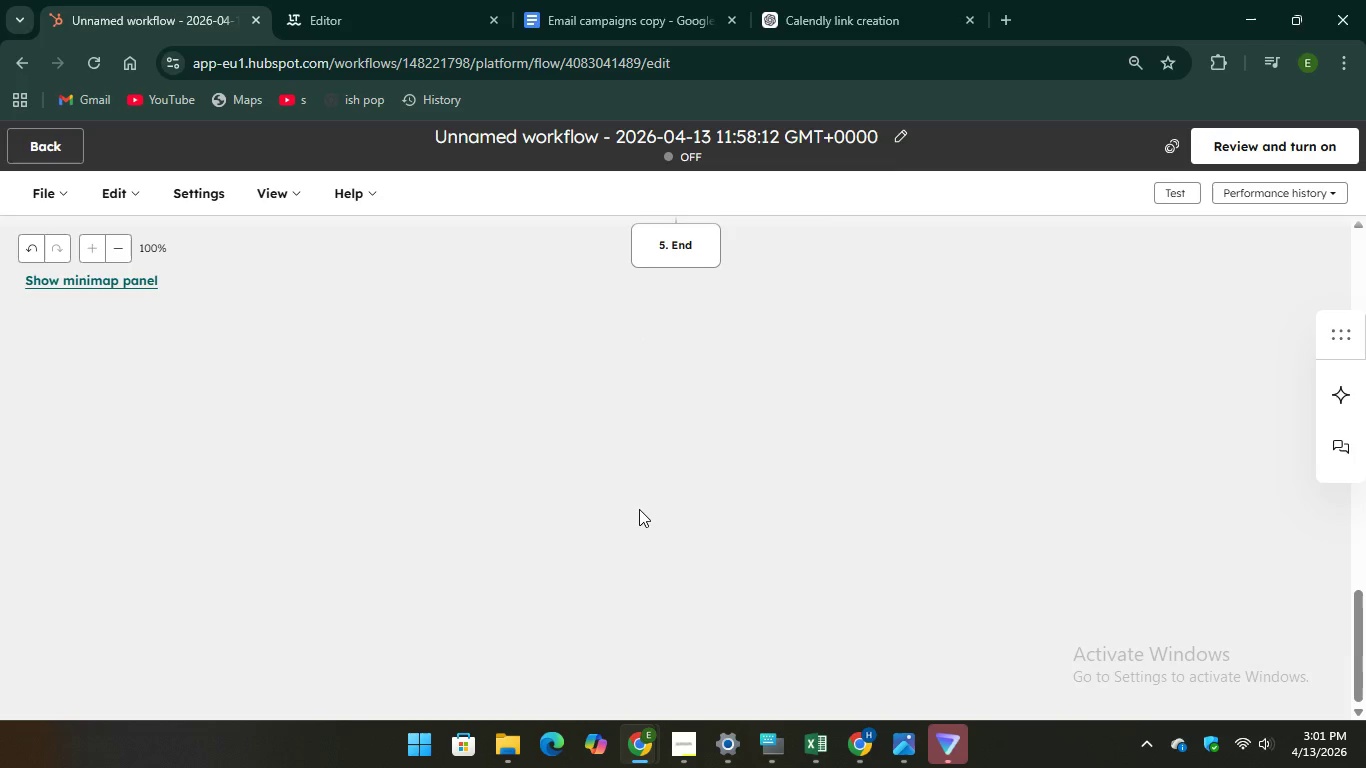 
scroll: coordinate [639, 509], scroll_direction: up, amount: 13.0
 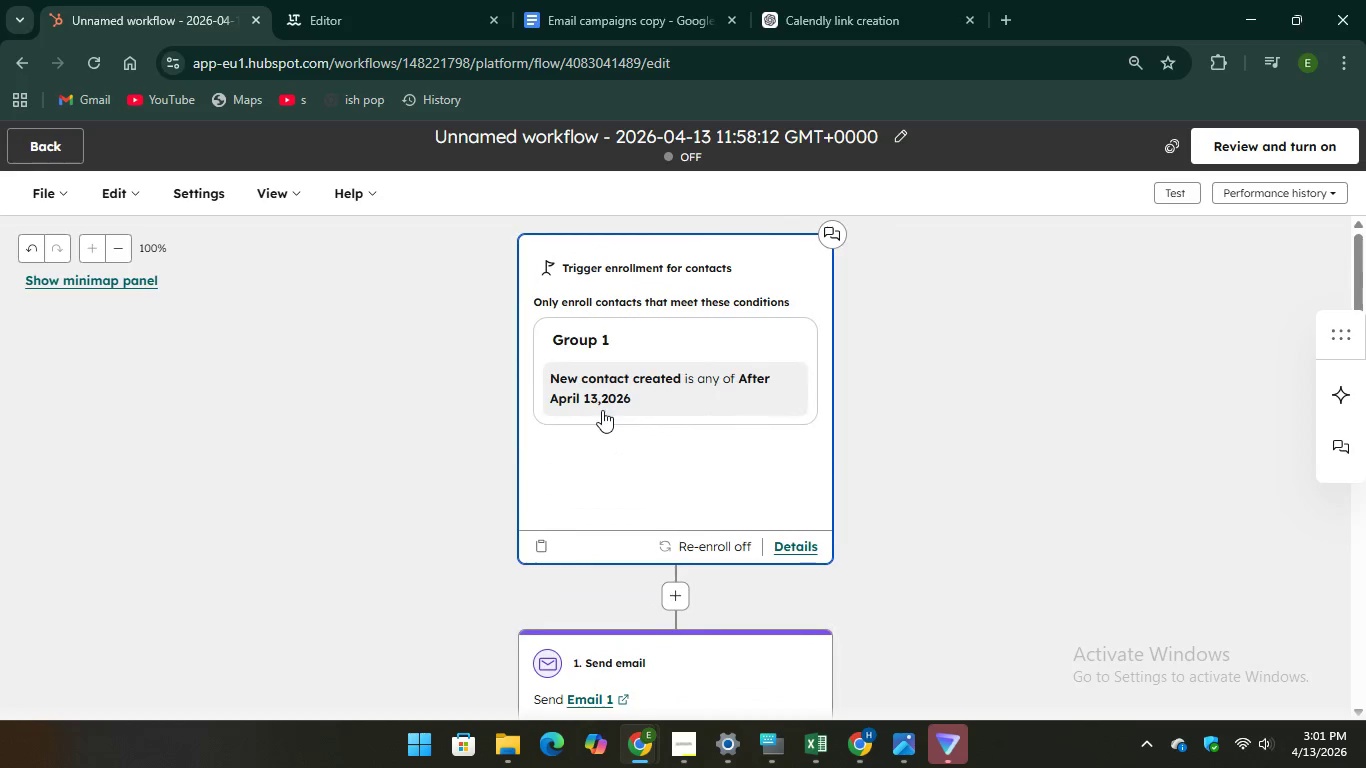 
scroll: coordinate [722, 438], scroll_direction: down, amount: 16.0
 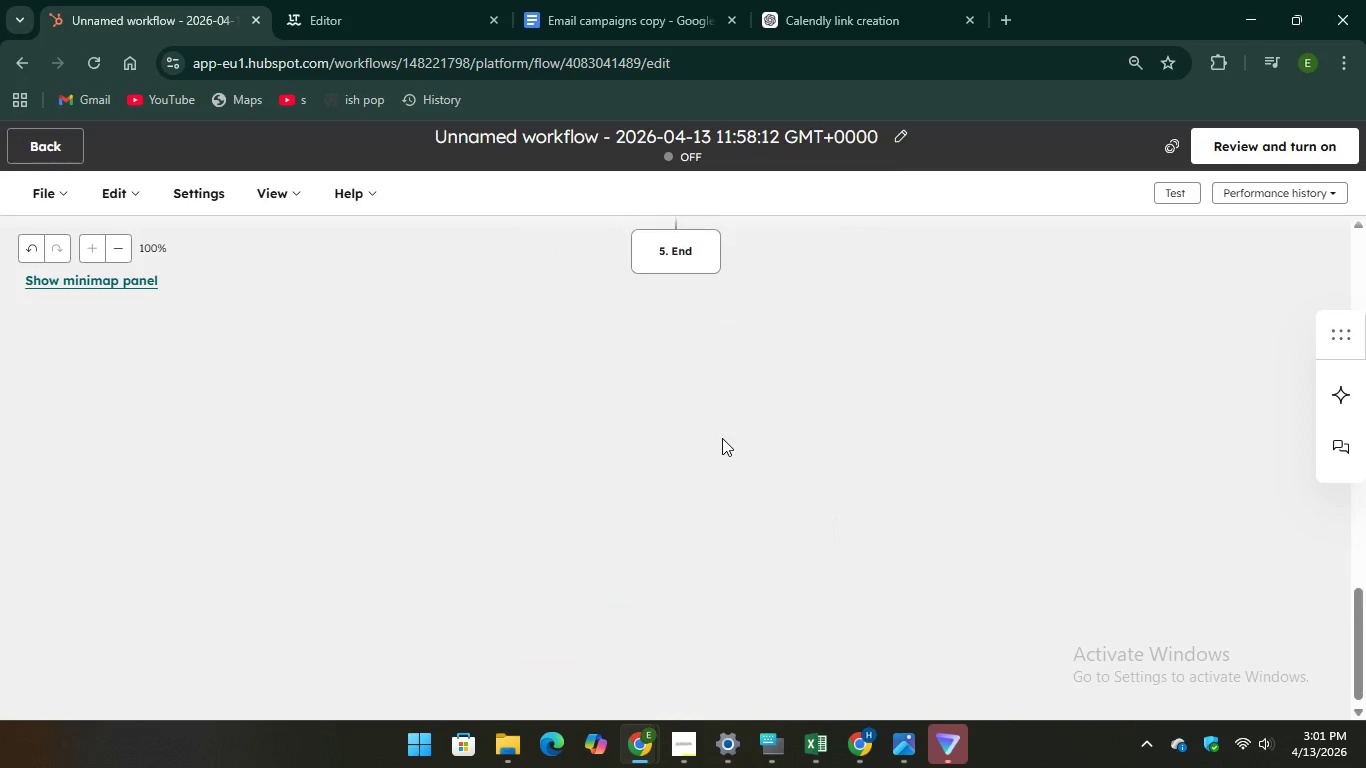 
scroll: coordinate [722, 438], scroll_direction: up, amount: 6.0
 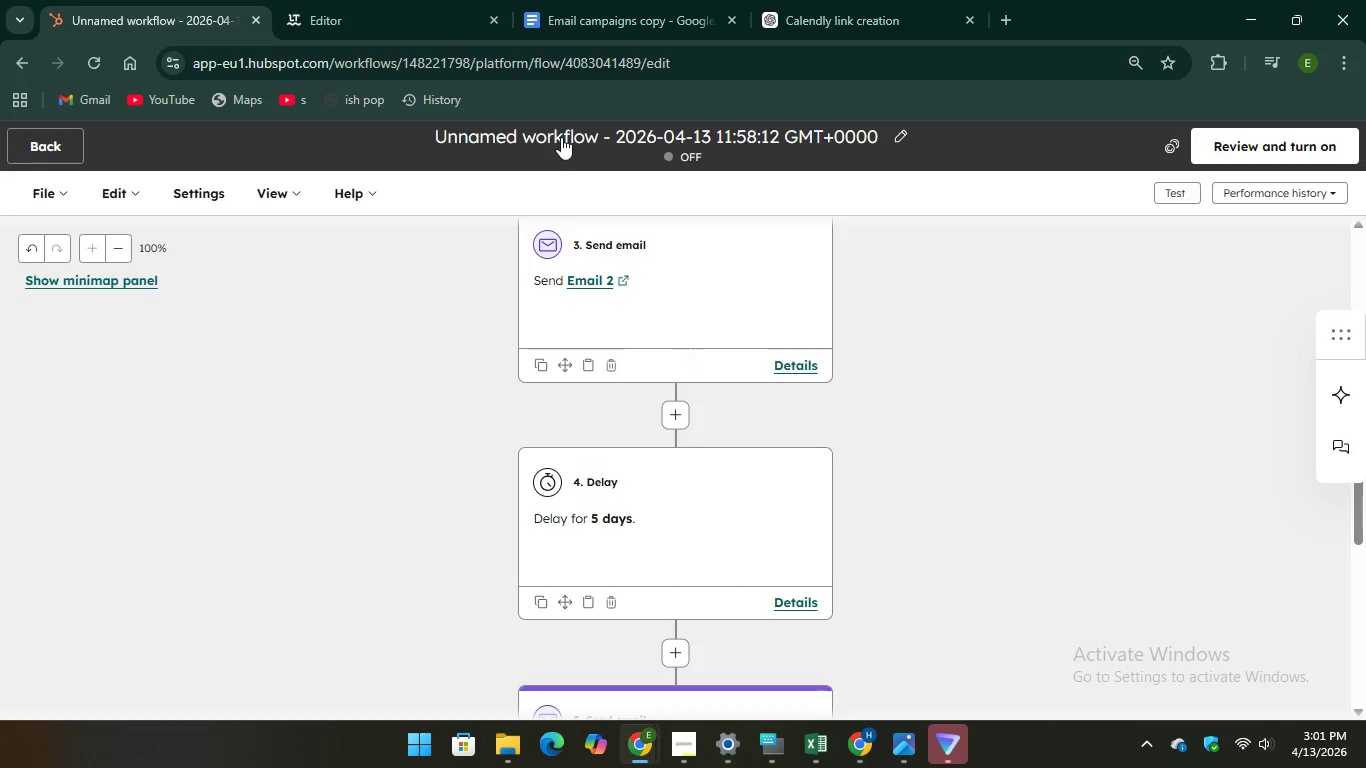 
left_click([561, 137])
 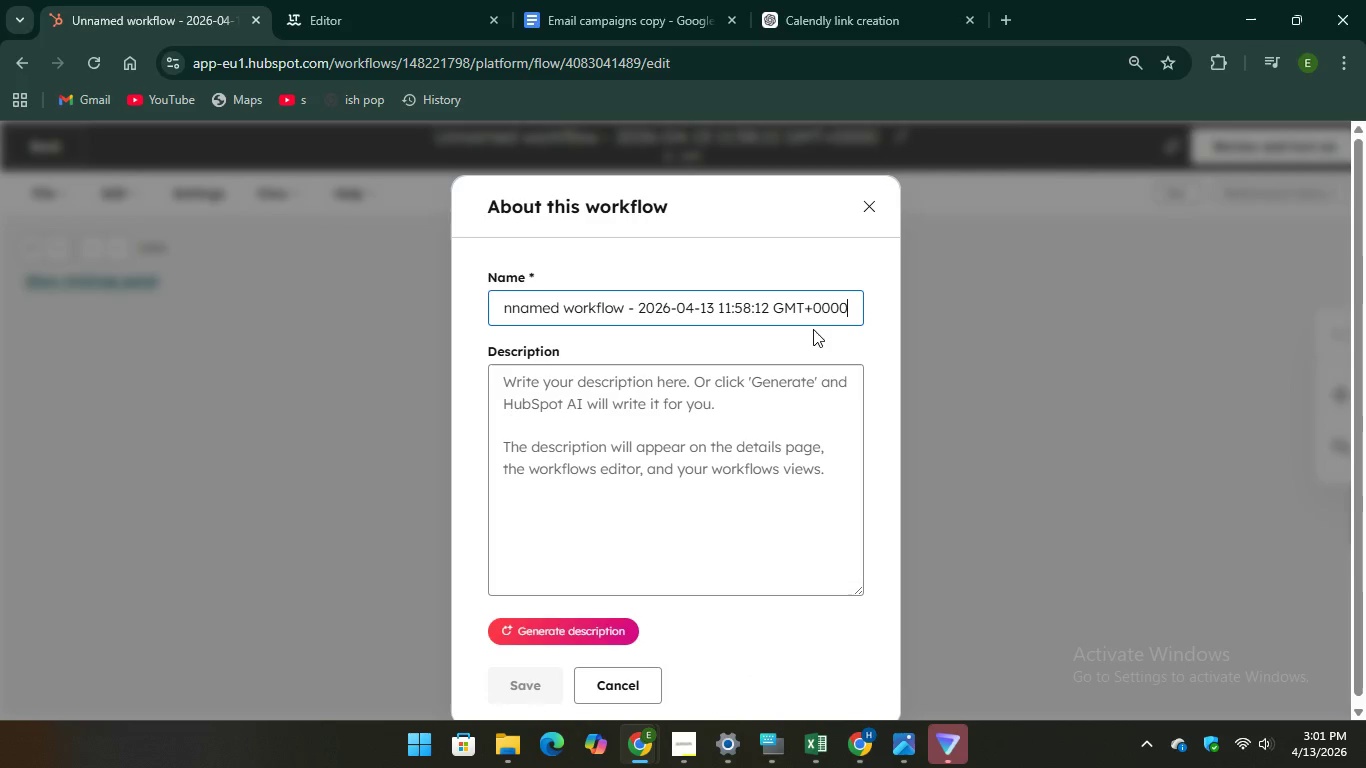 
left_click_drag(start_coordinate=[847, 309], to_coordinate=[483, 312])
 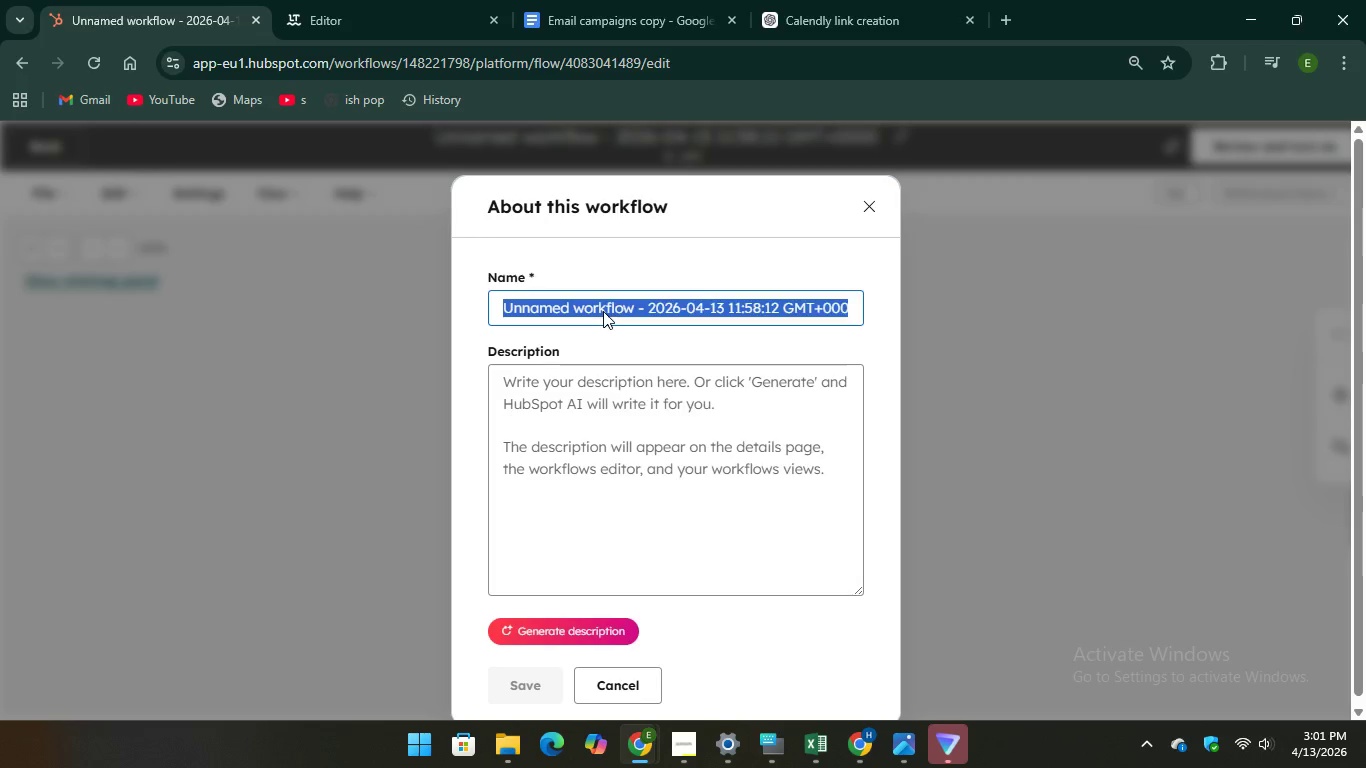 
left_click([612, 303])
 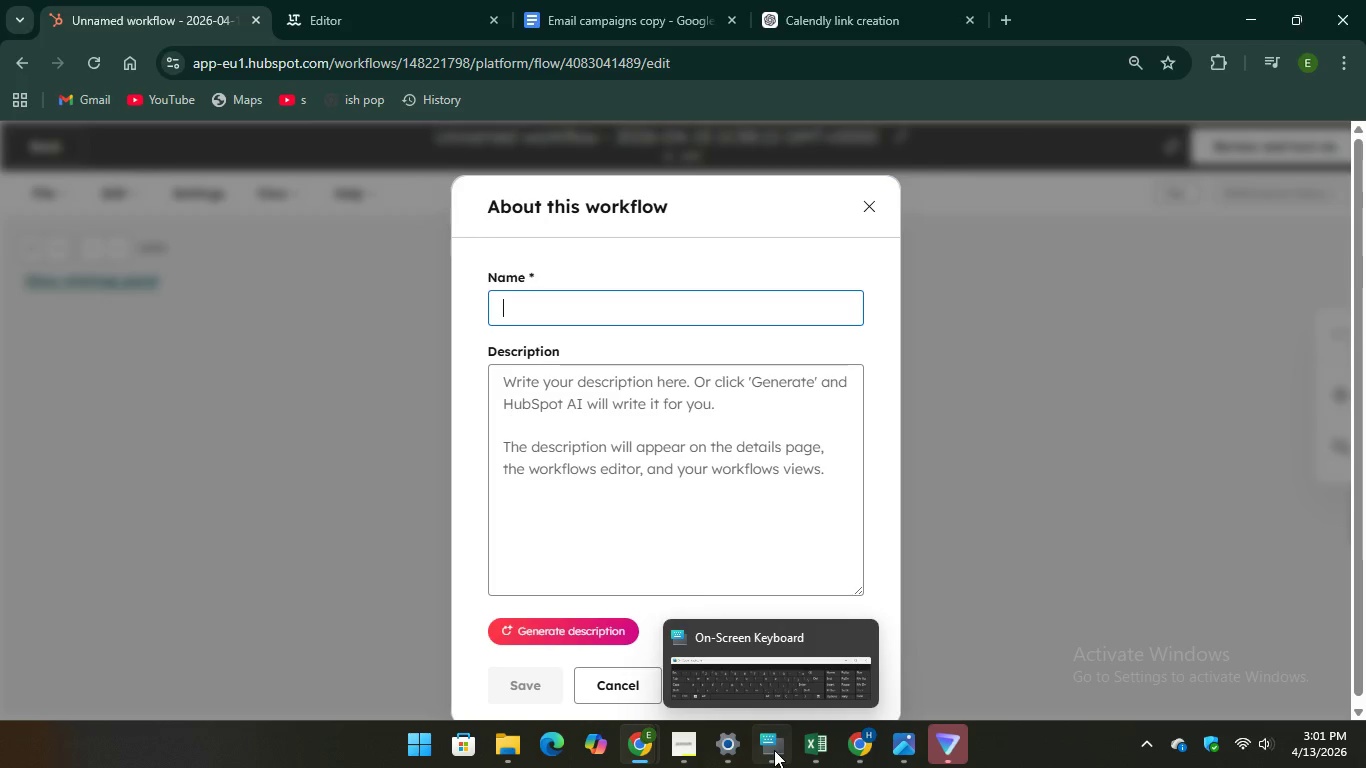 
left_click([774, 750])
 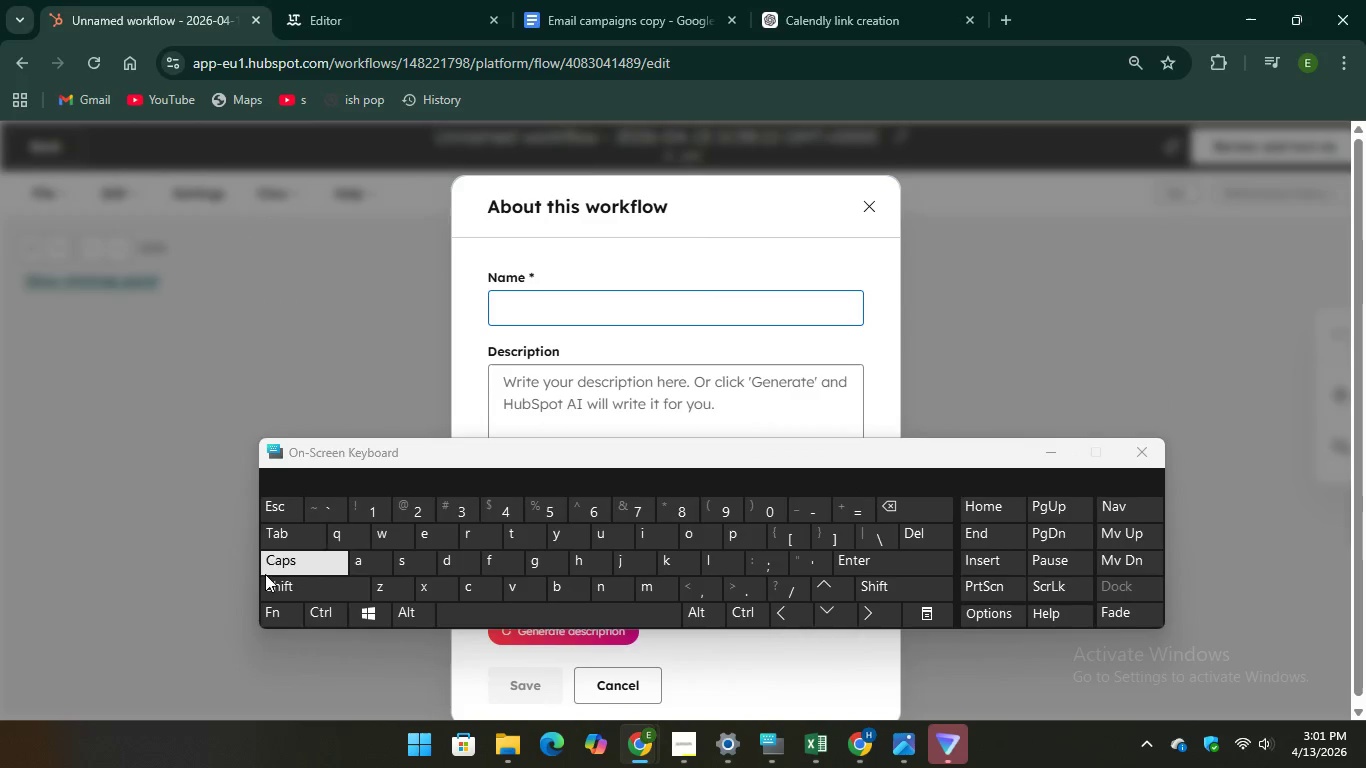 
type(newww)
 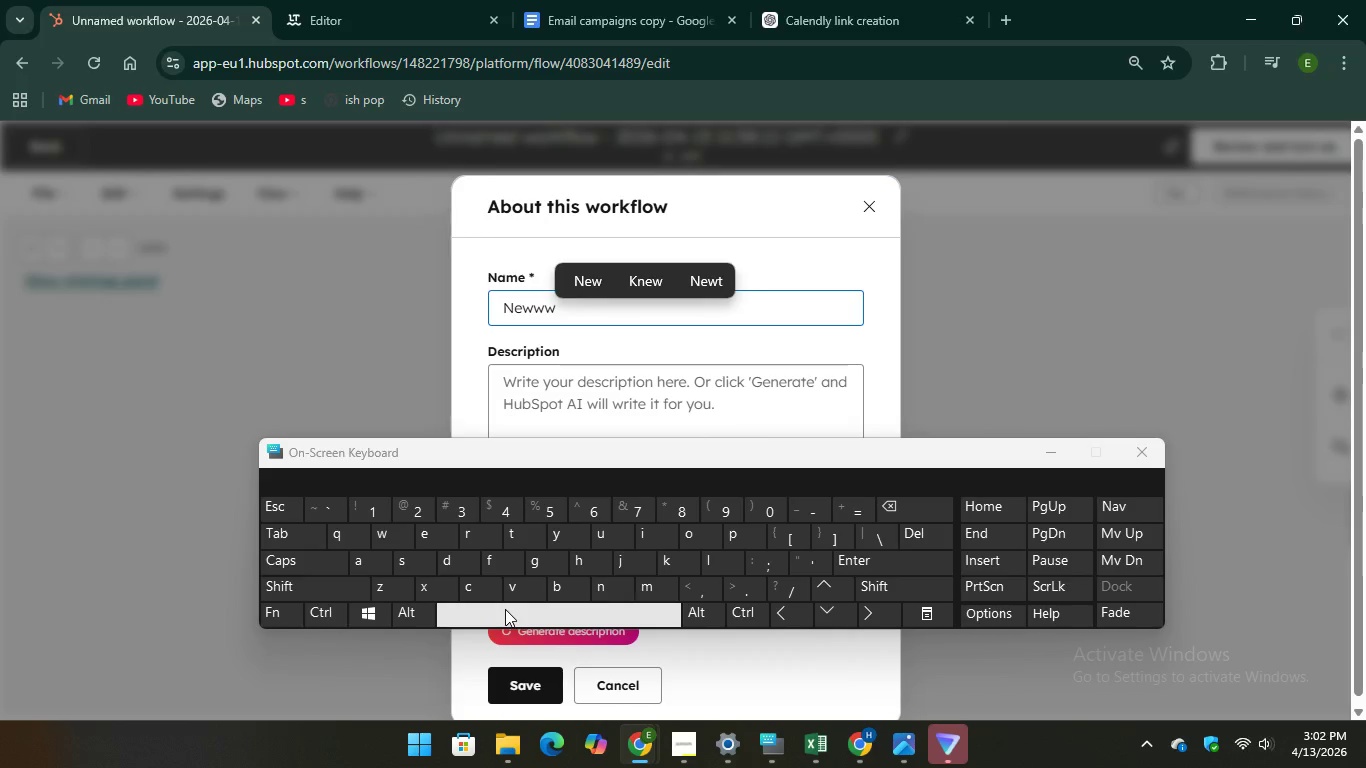 
hold_key(key=CapsLock, duration=30.0)
 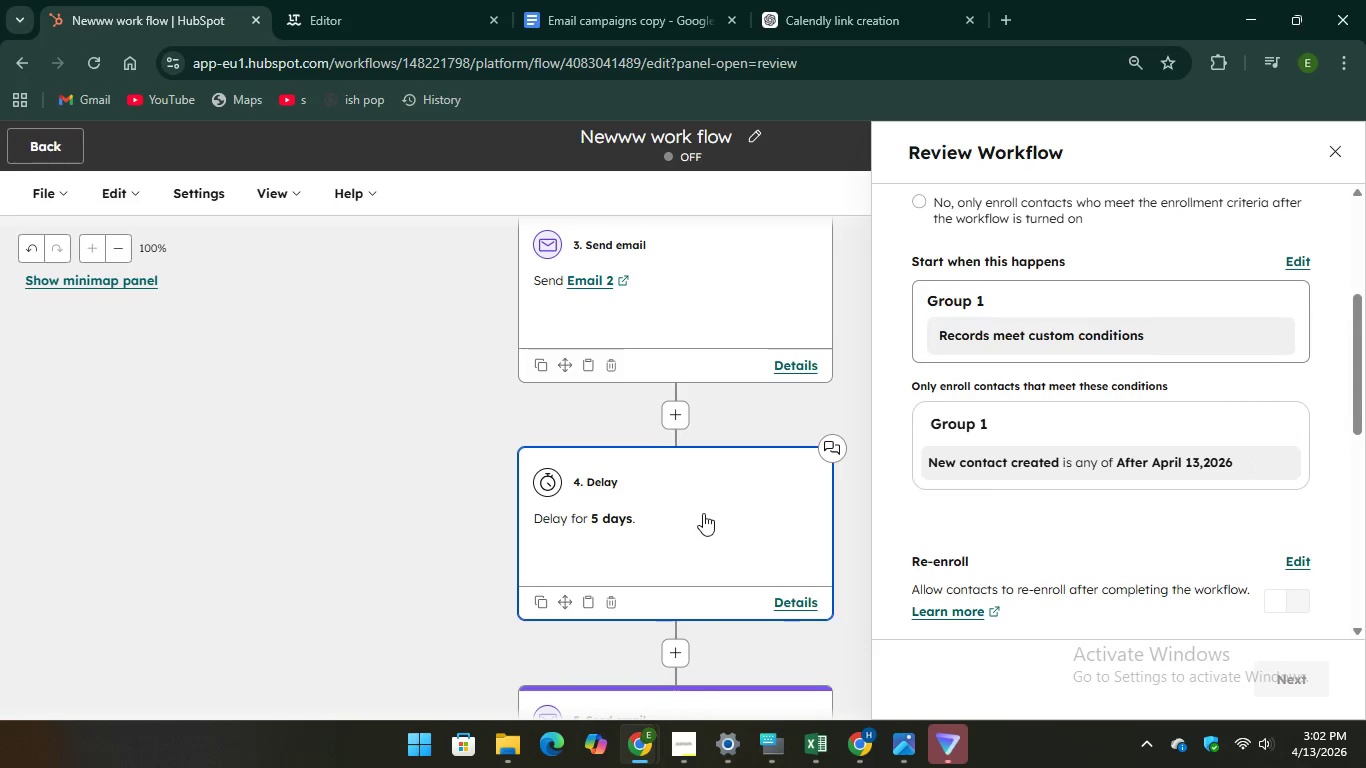 
type( WOR)
 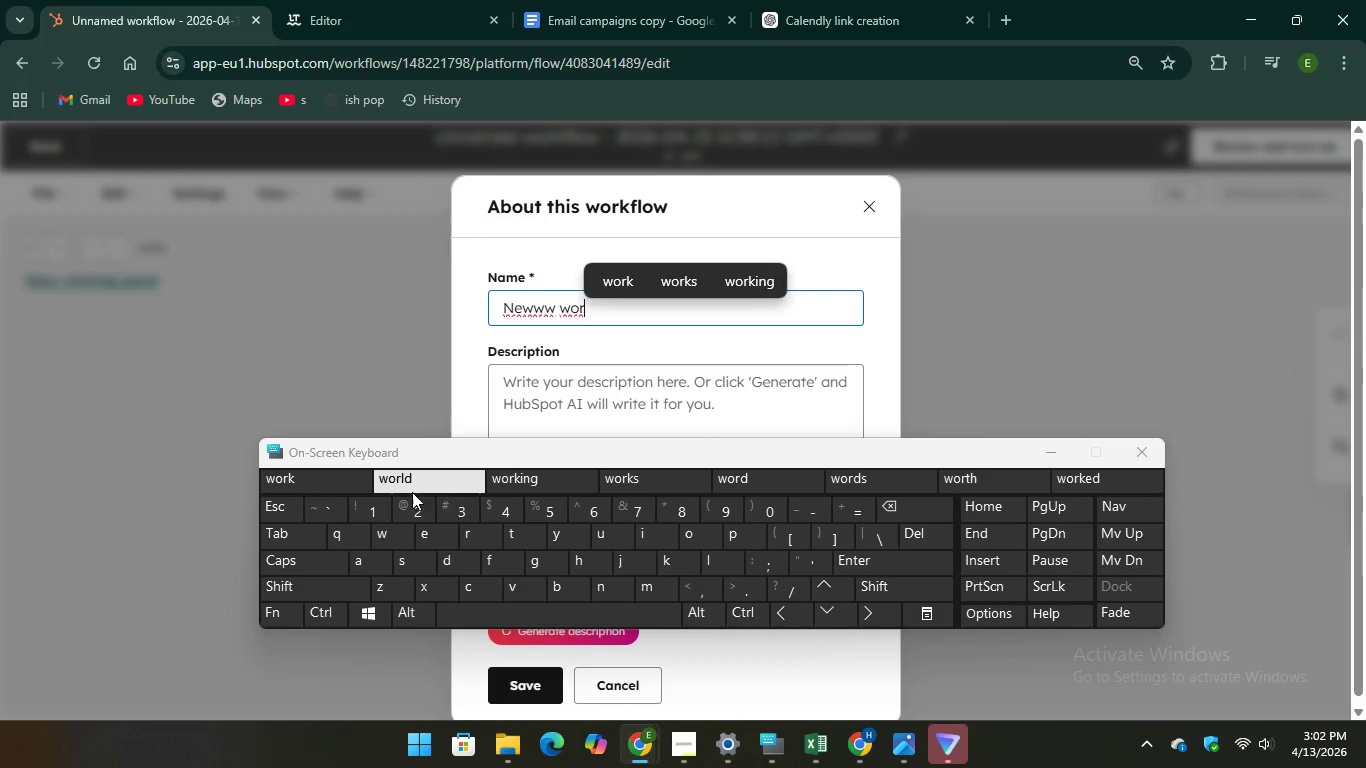 
key(Unknown)
 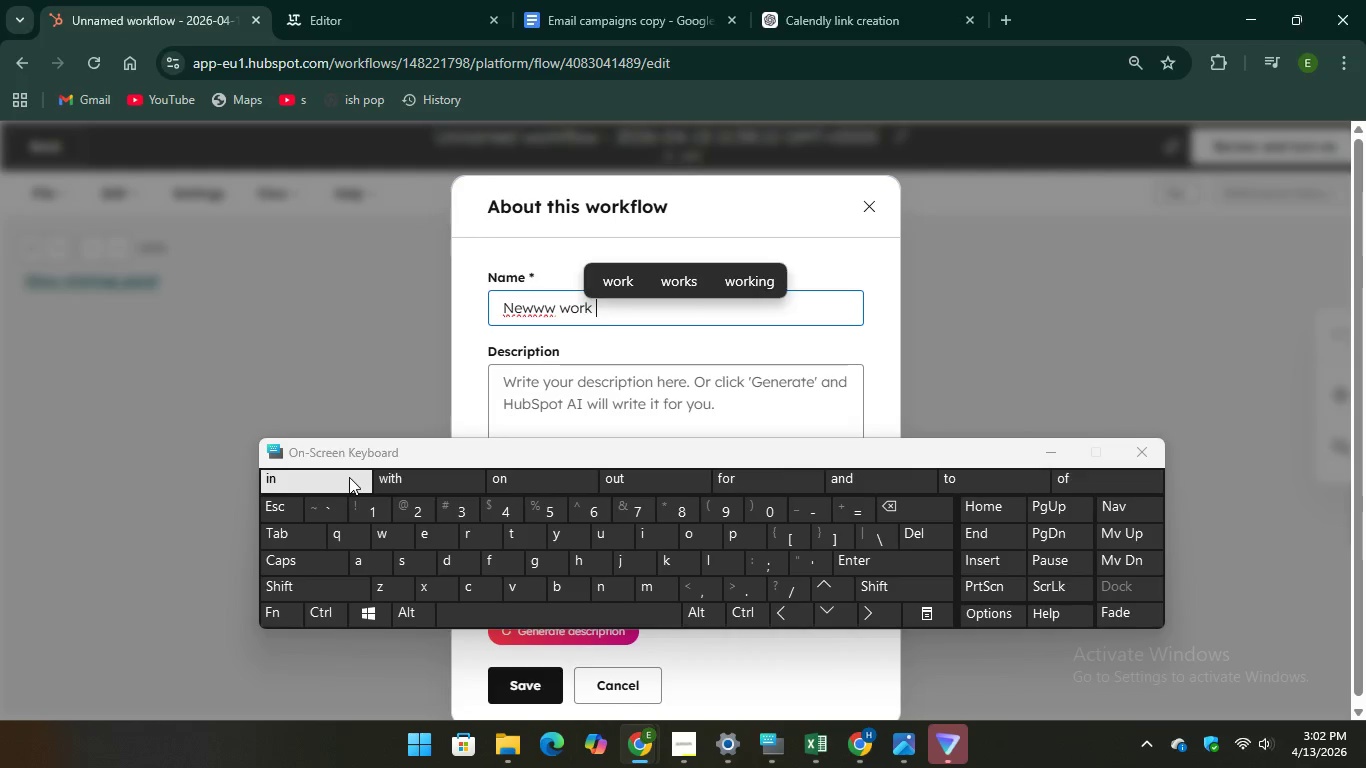 
key(Unknown)
 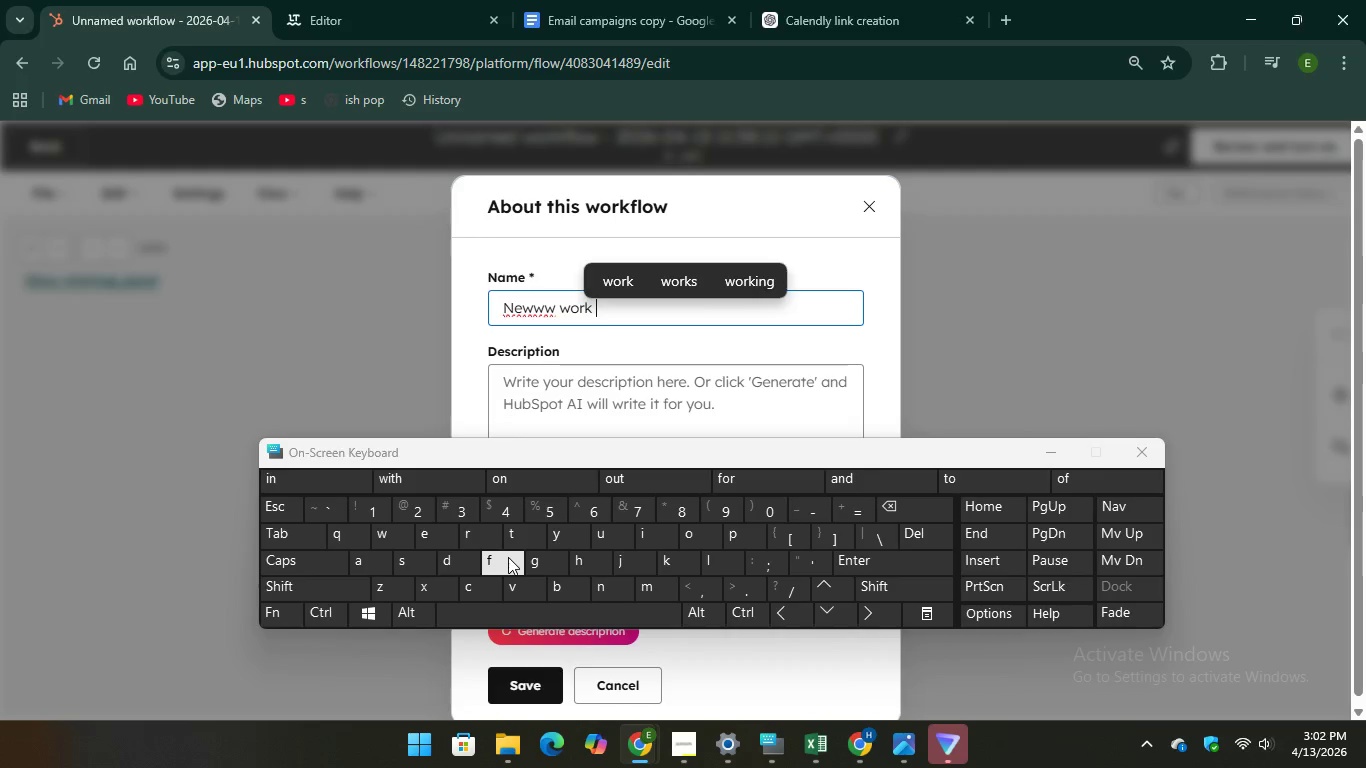 
key(F)
 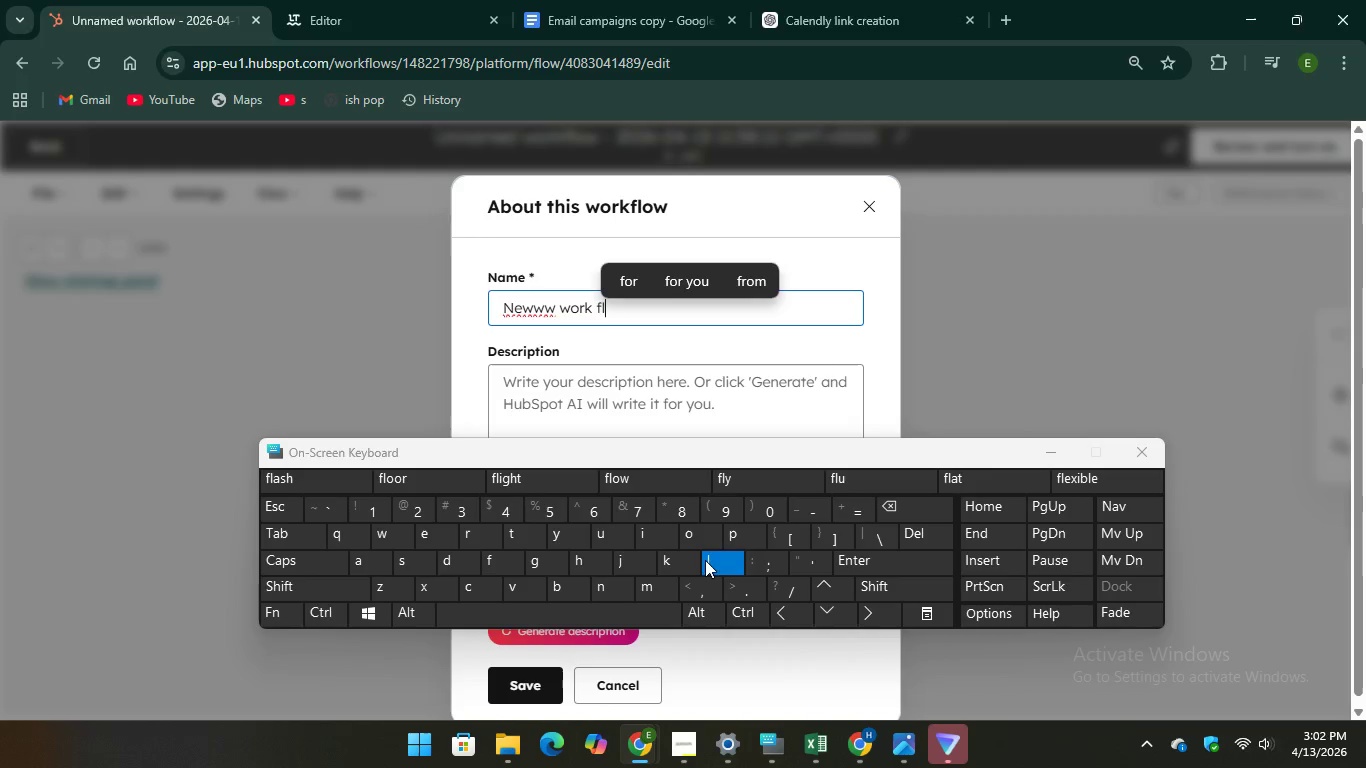 
type(LO)
 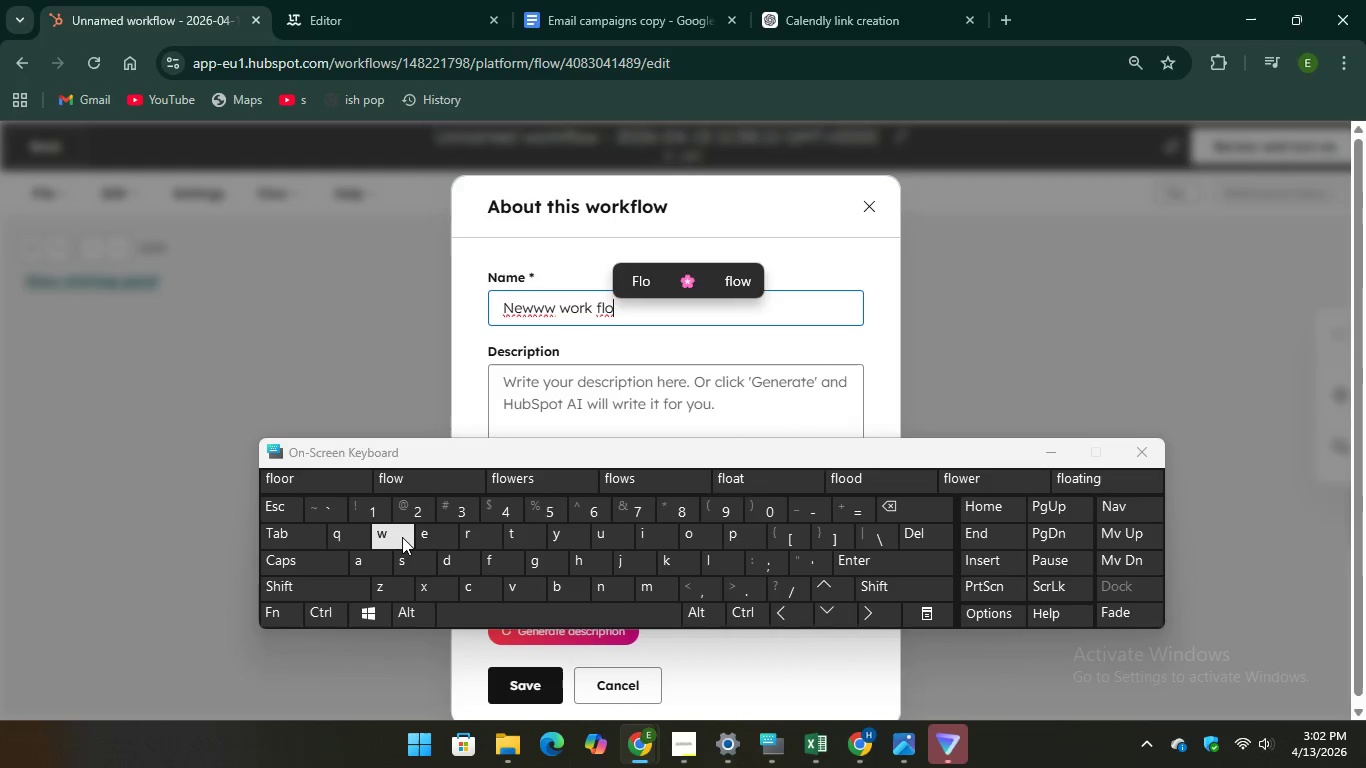 
key(W)
 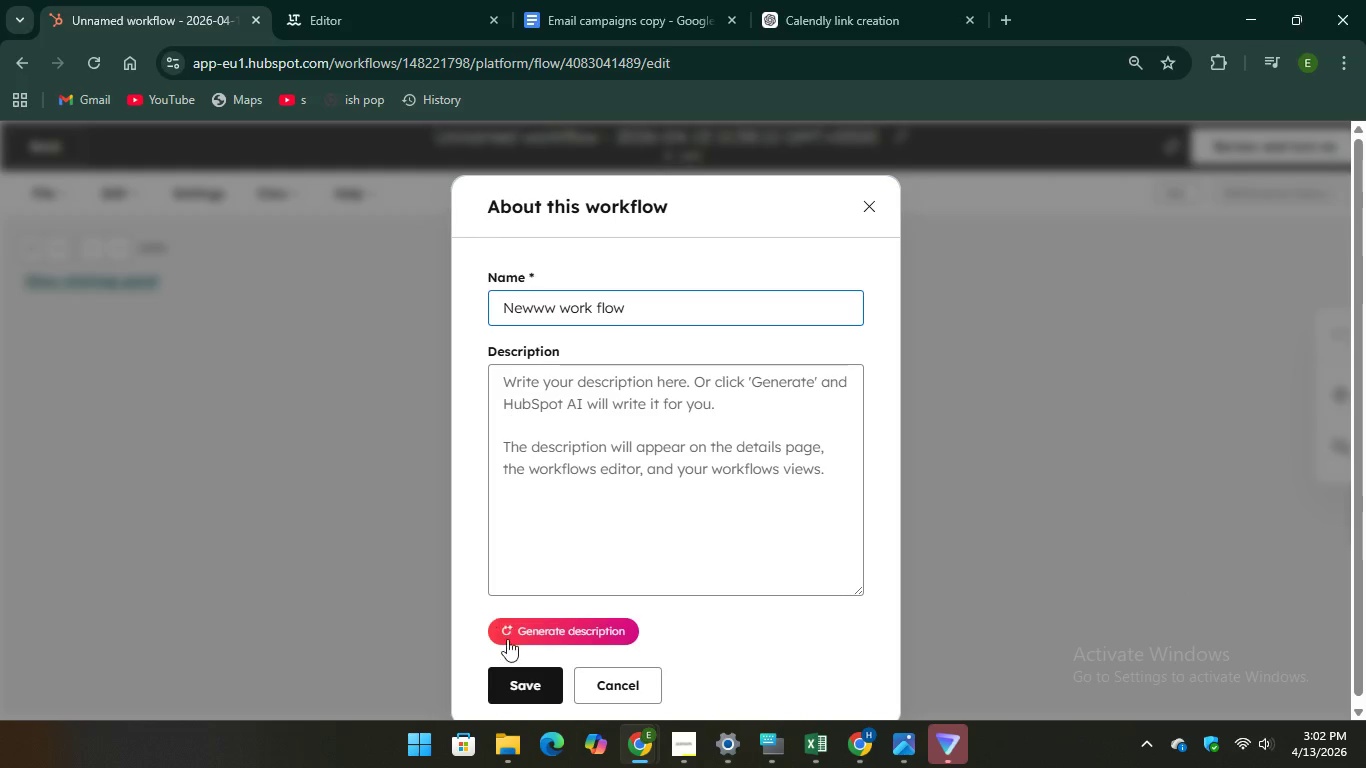 
left_click([522, 683])
 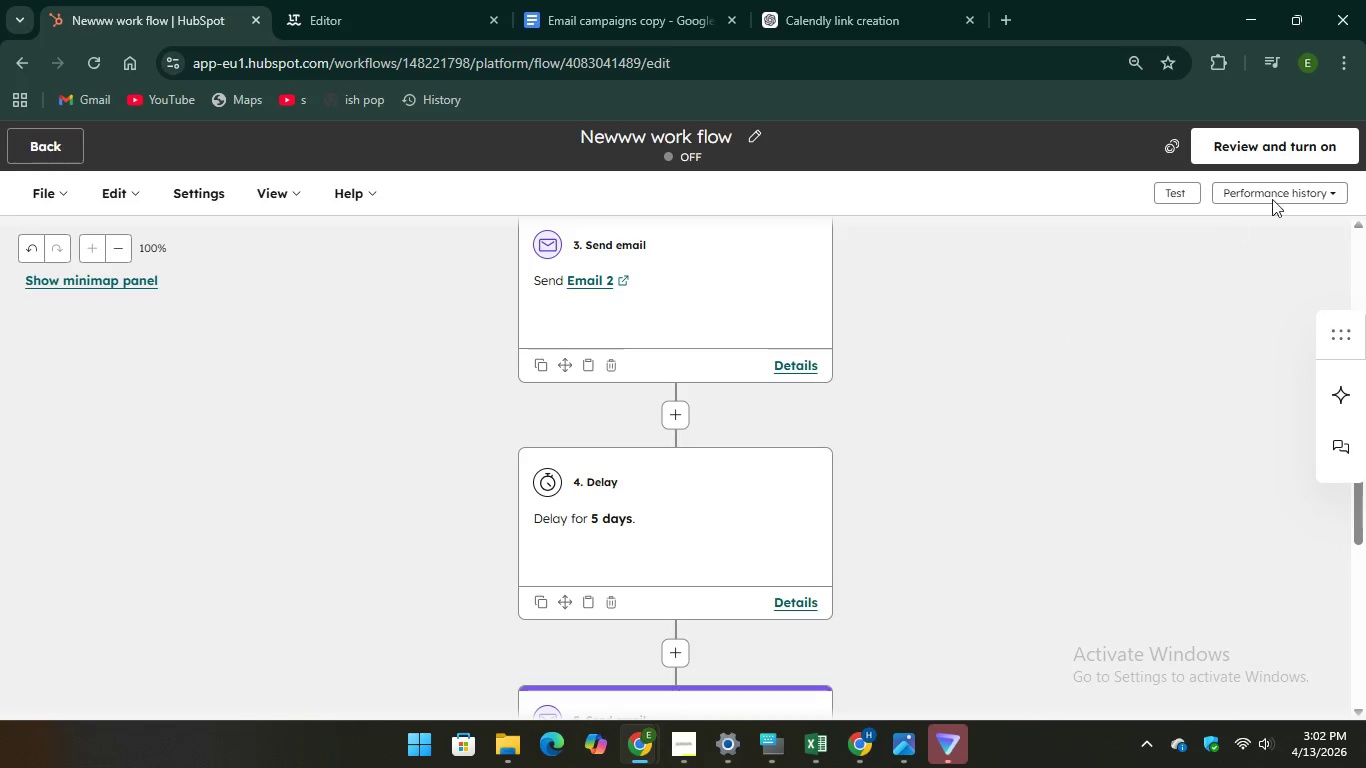 
left_click([1288, 144])
 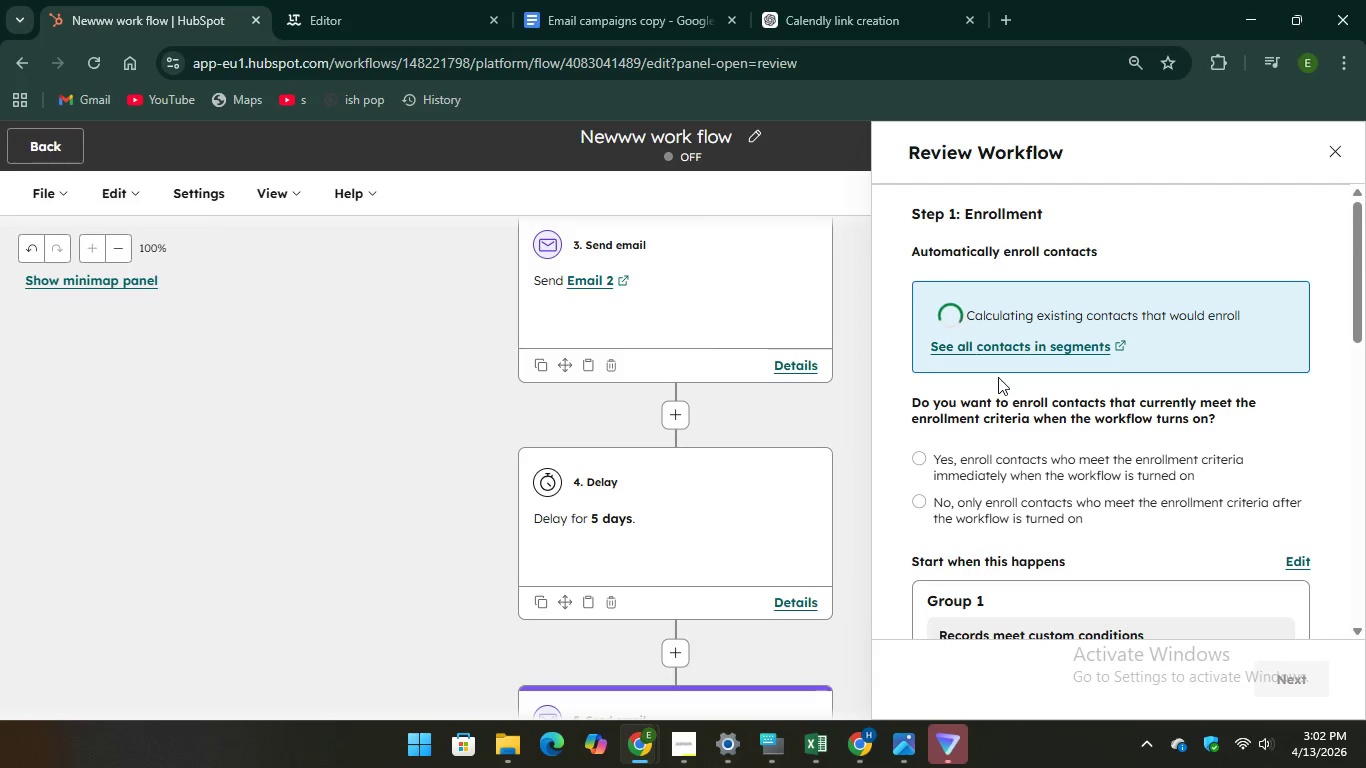 
scroll: coordinate [998, 377], scroll_direction: down, amount: 3.0
 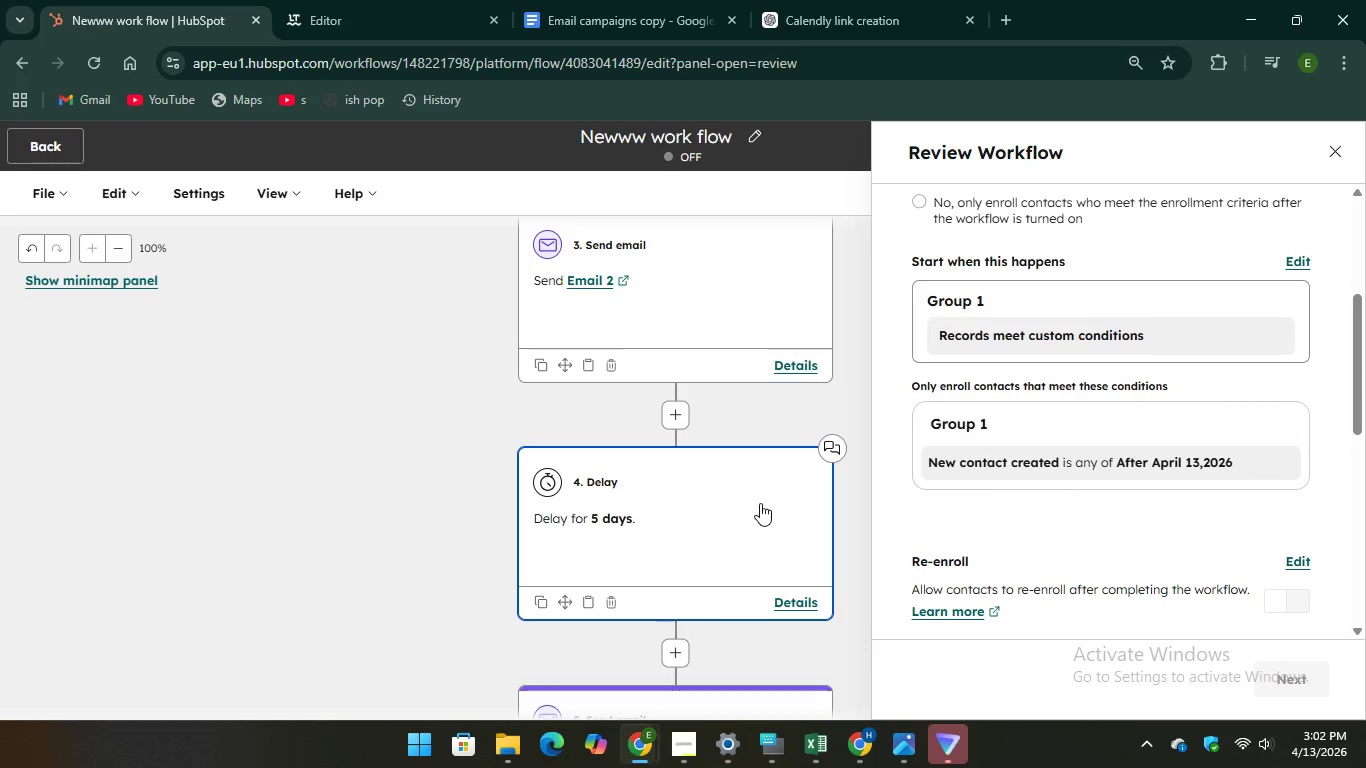 
scroll: coordinate [703, 513], scroll_direction: up, amount: 6.0
 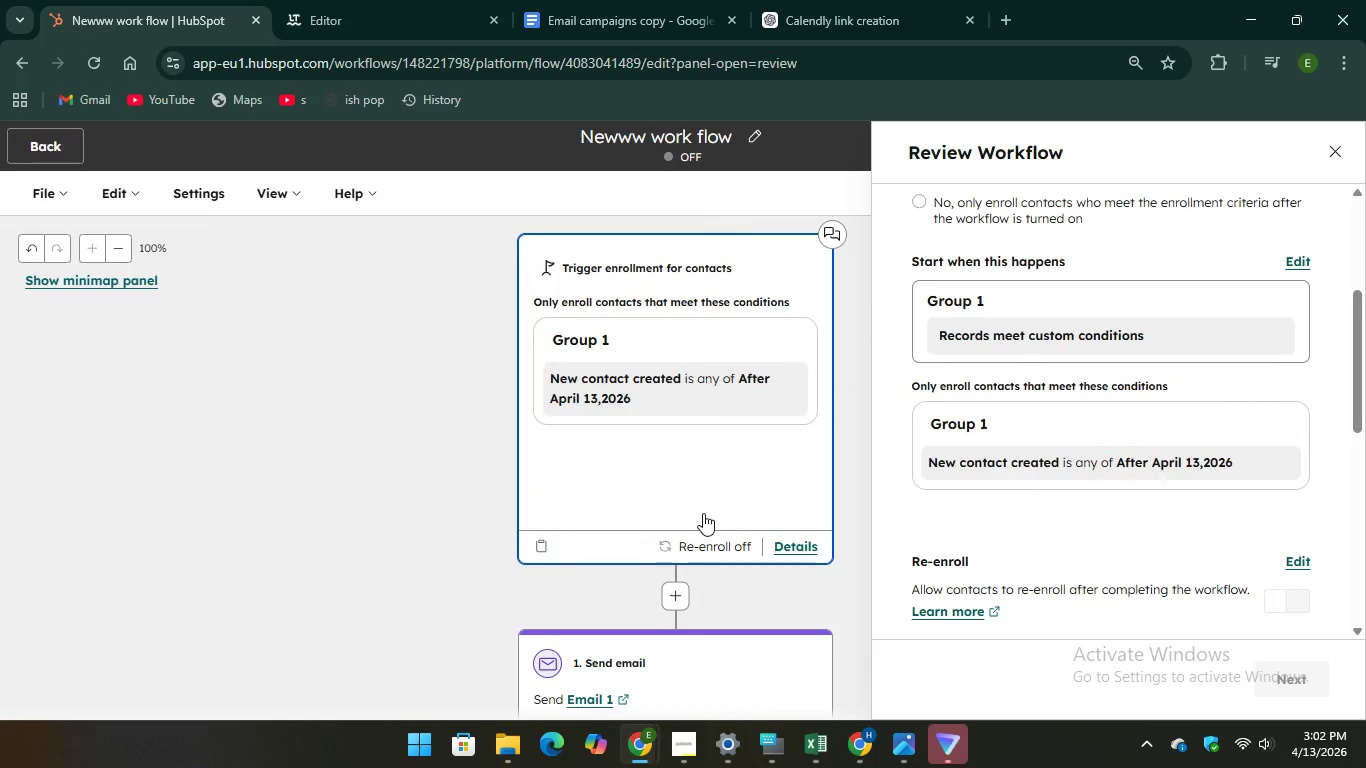 
wait(9.8)
 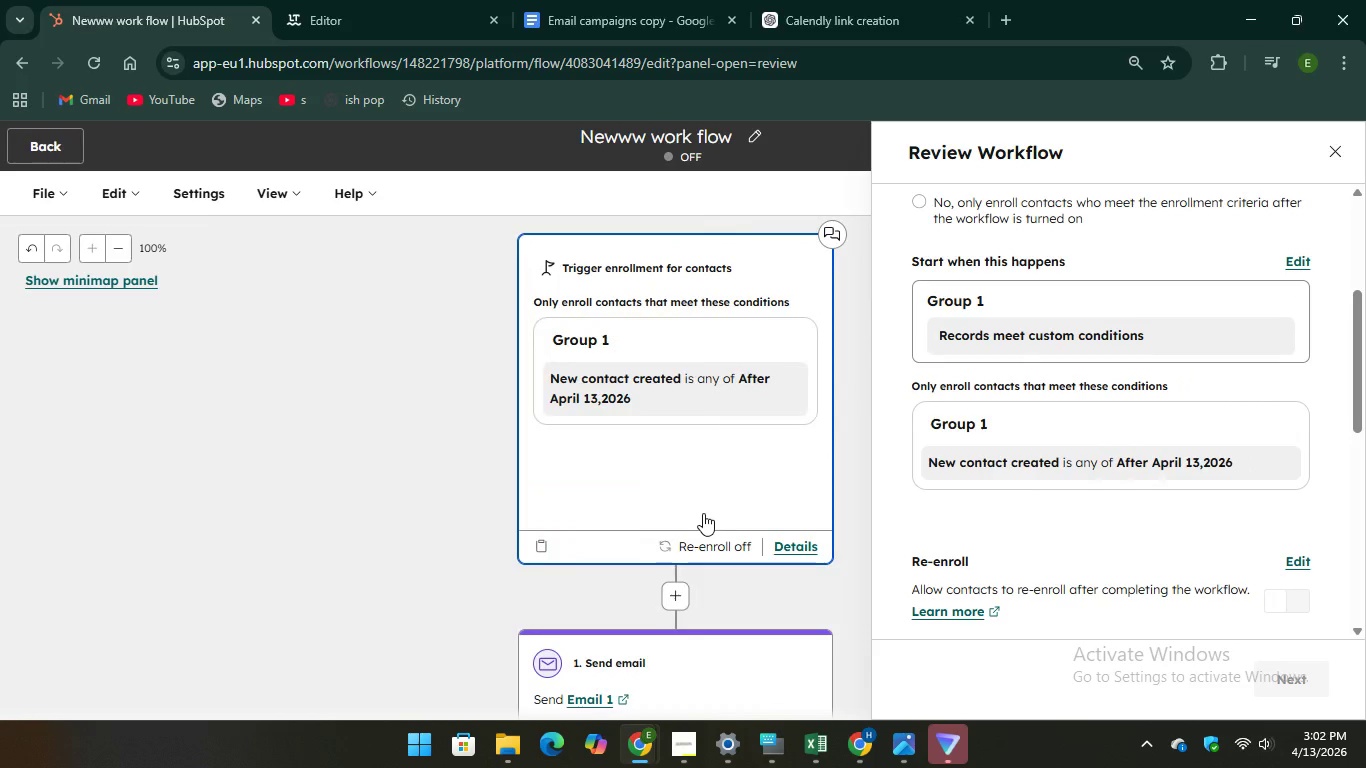 
scroll: coordinate [958, 396], scroll_direction: down, amount: 14.0
 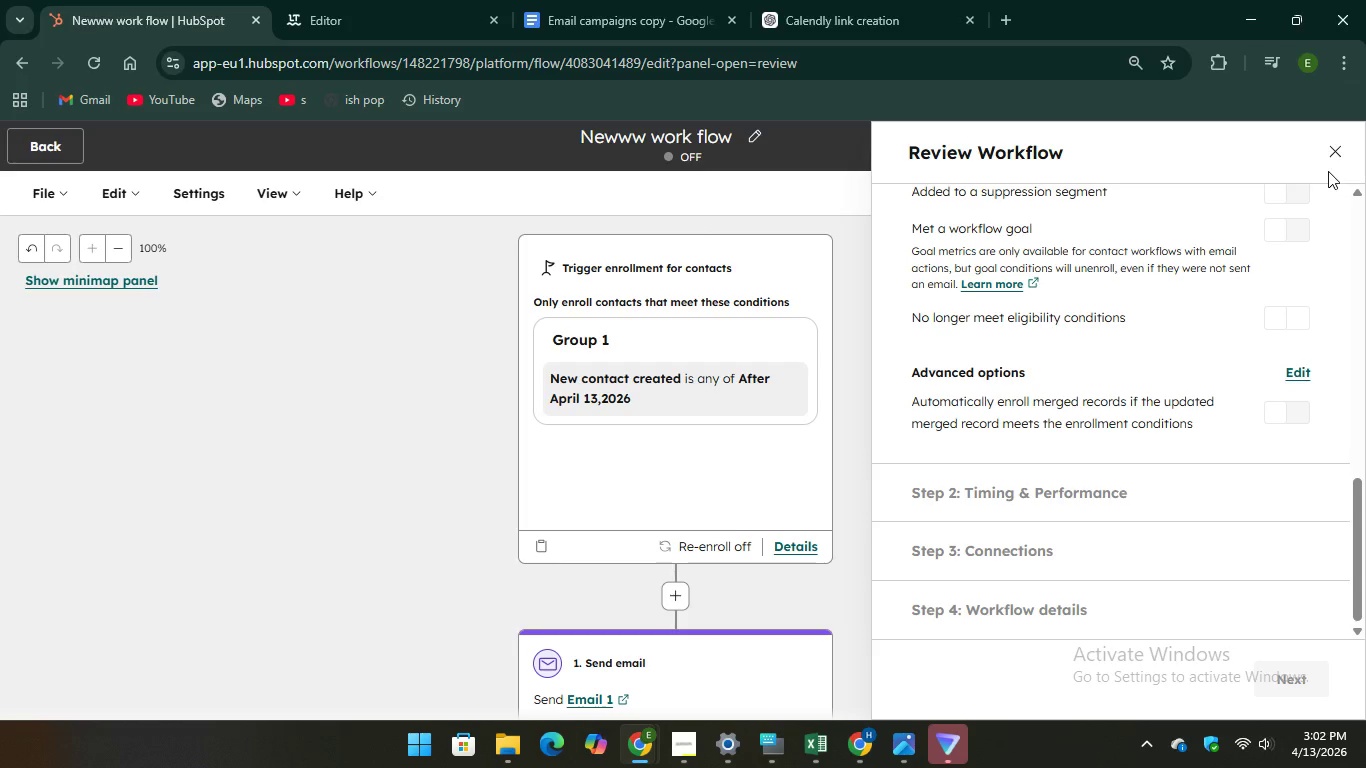 
wait(10.15)
 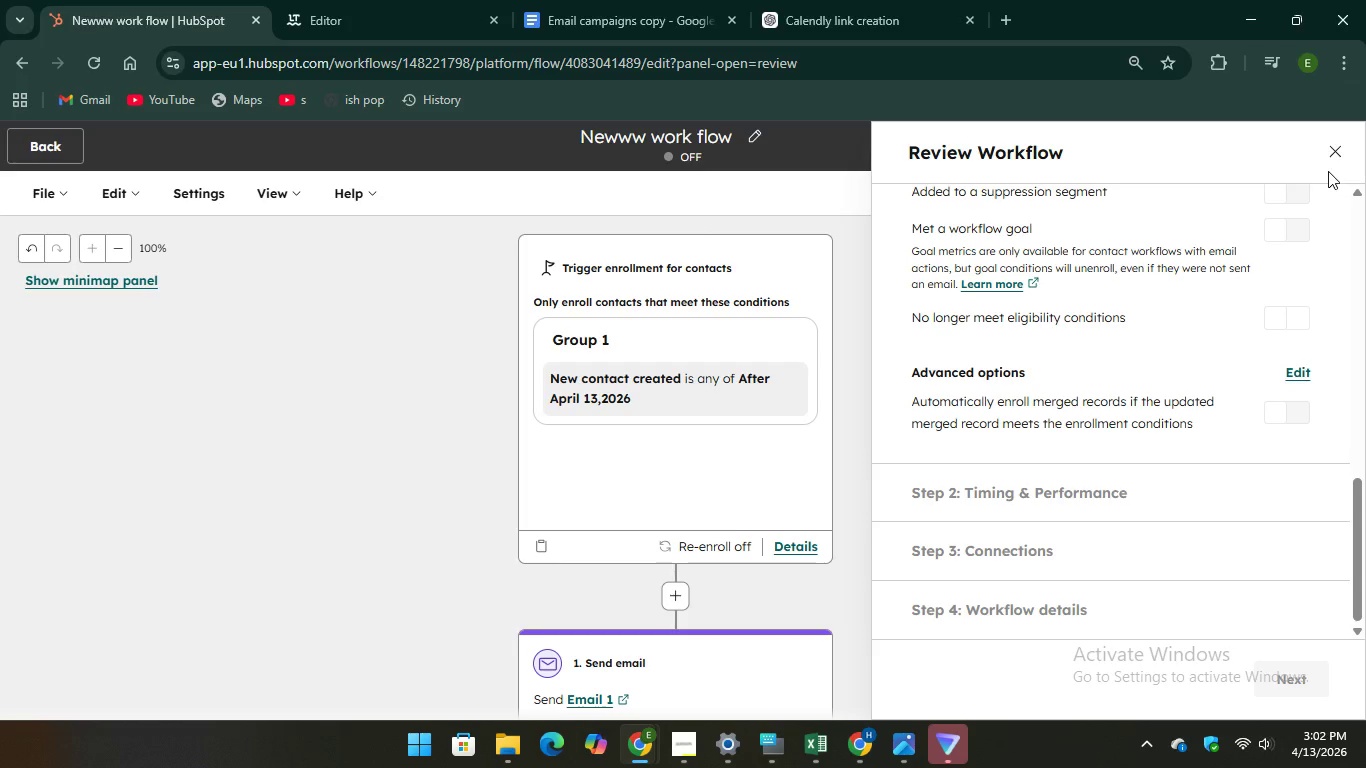 
scroll: coordinate [1182, 389], scroll_direction: down, amount: 4.0
 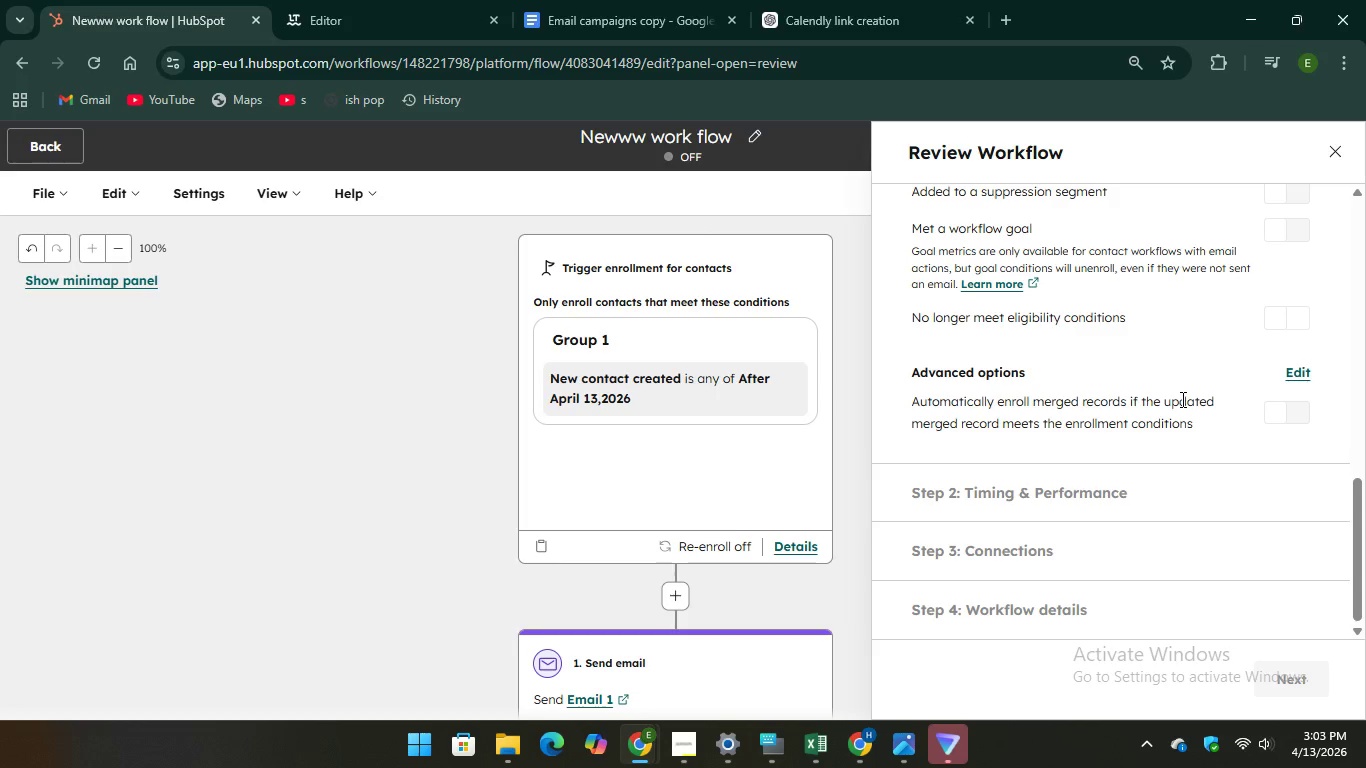 
wait(24.58)
 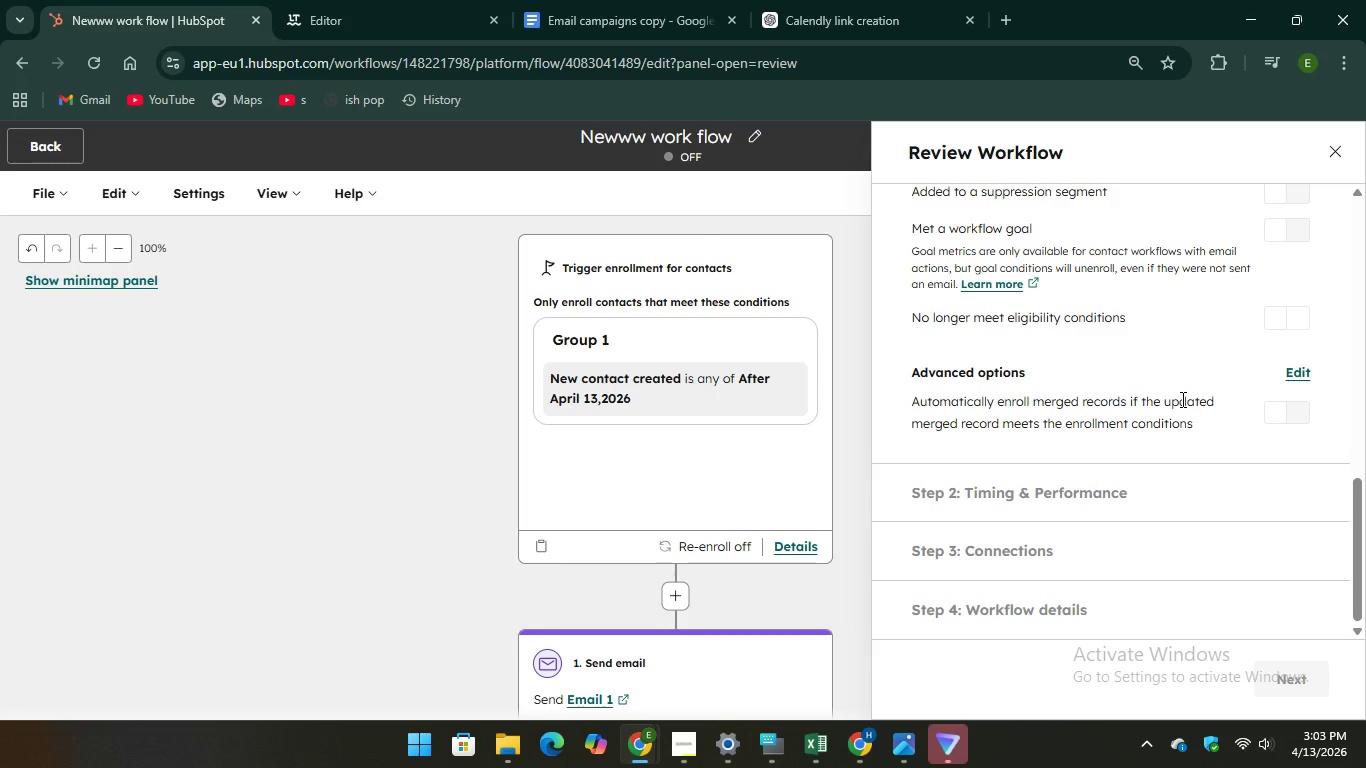 
left_click([1332, 148])
 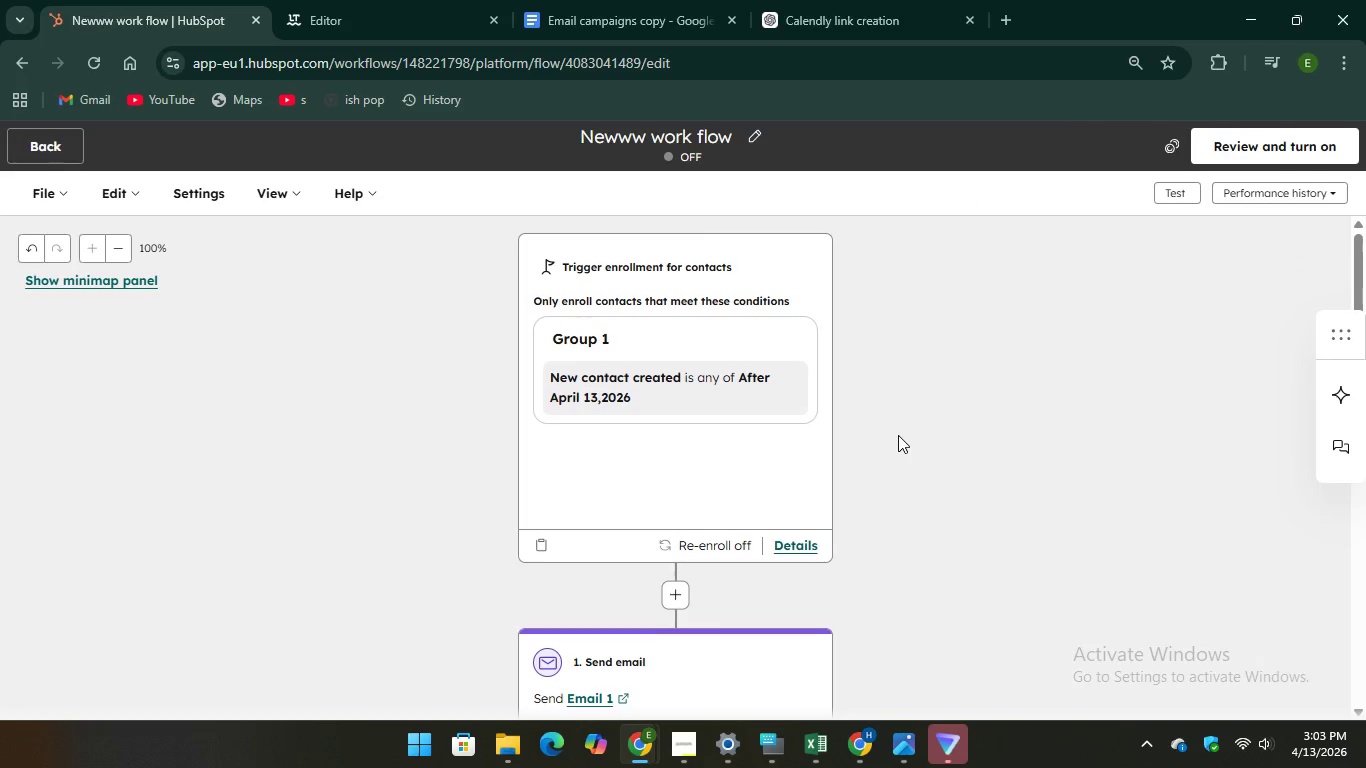 
scroll: coordinate [898, 435], scroll_direction: down, amount: 3.0
 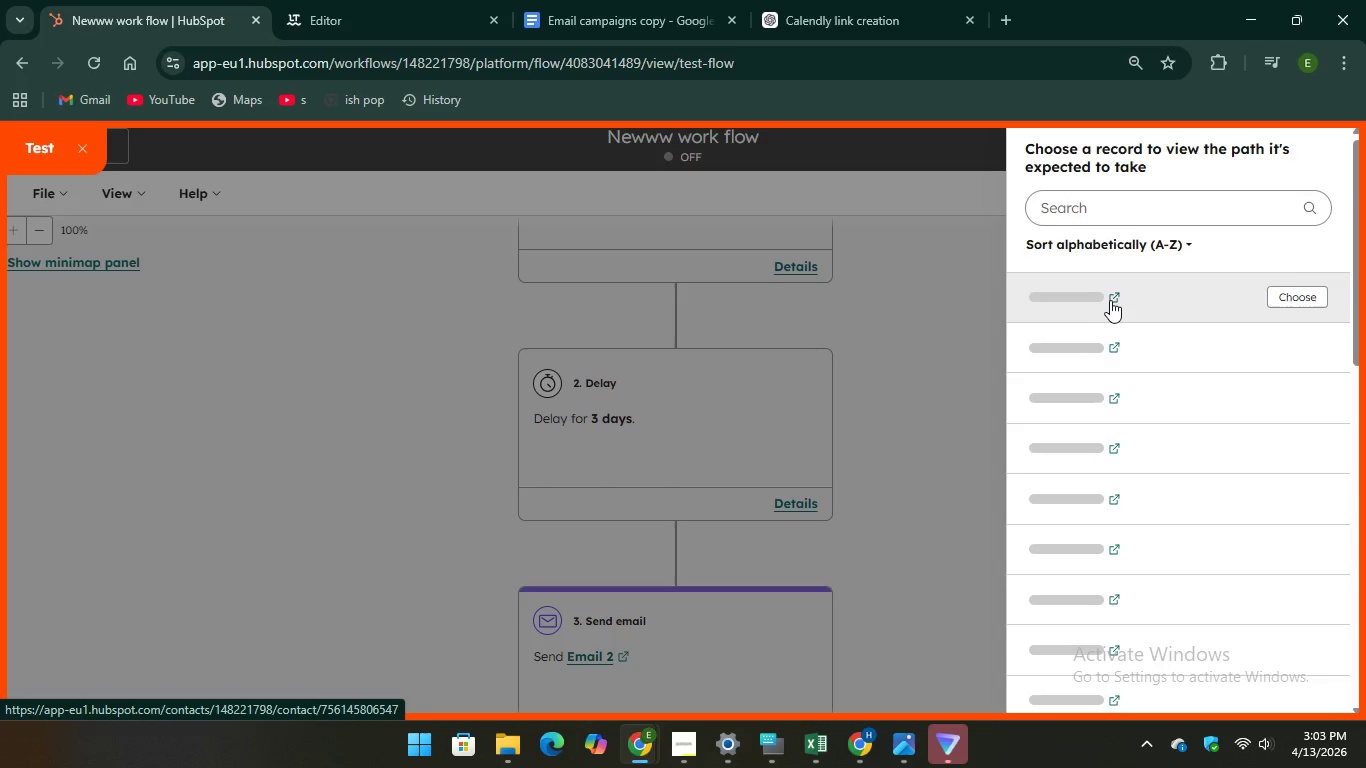 
wait(6.67)
 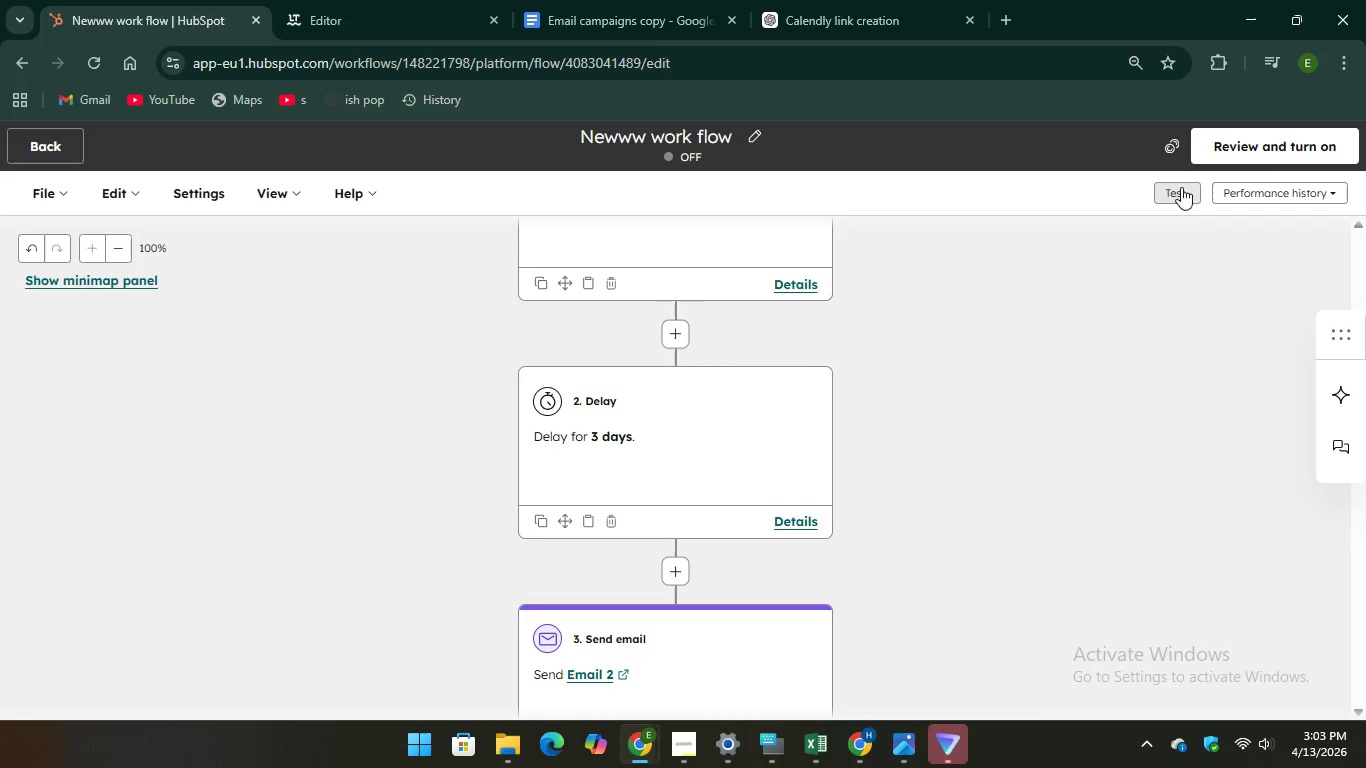 
left_click([1309, 302])
 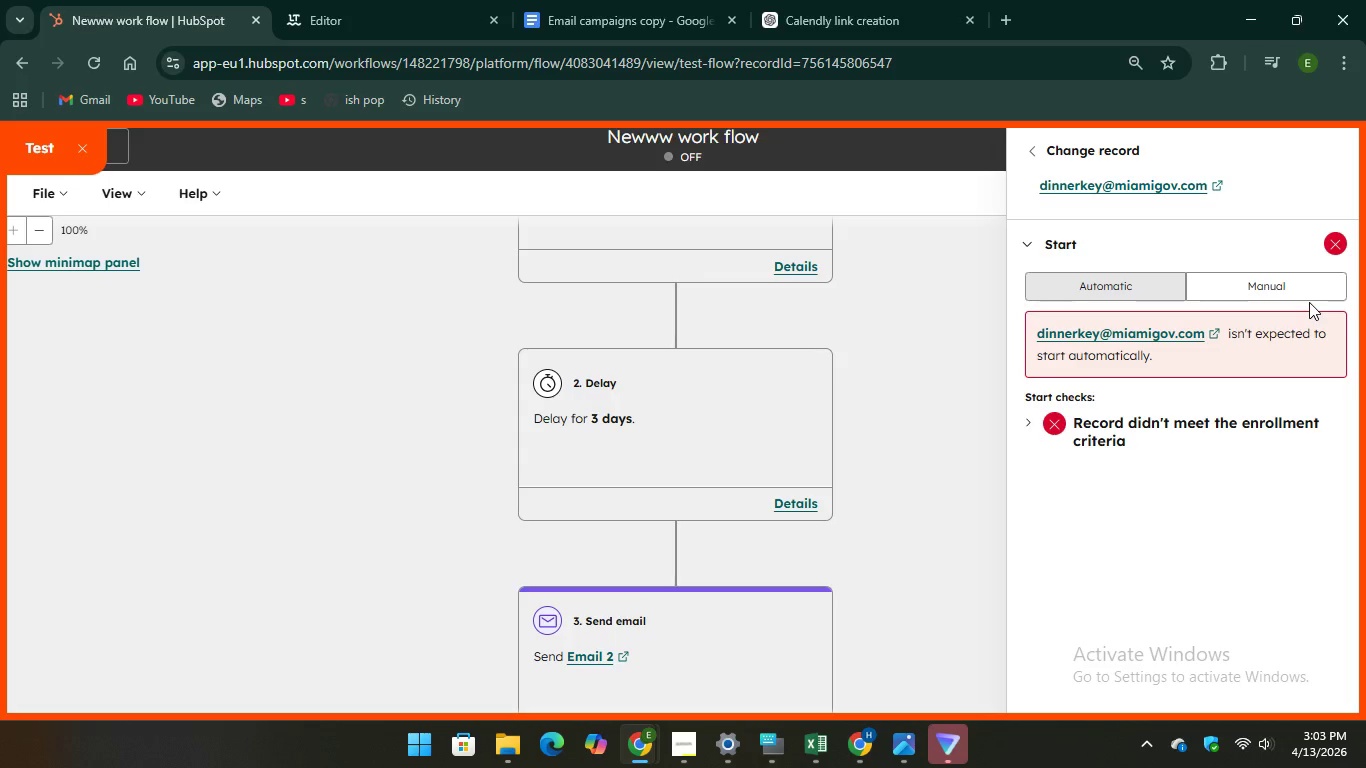 
wait(15.44)
 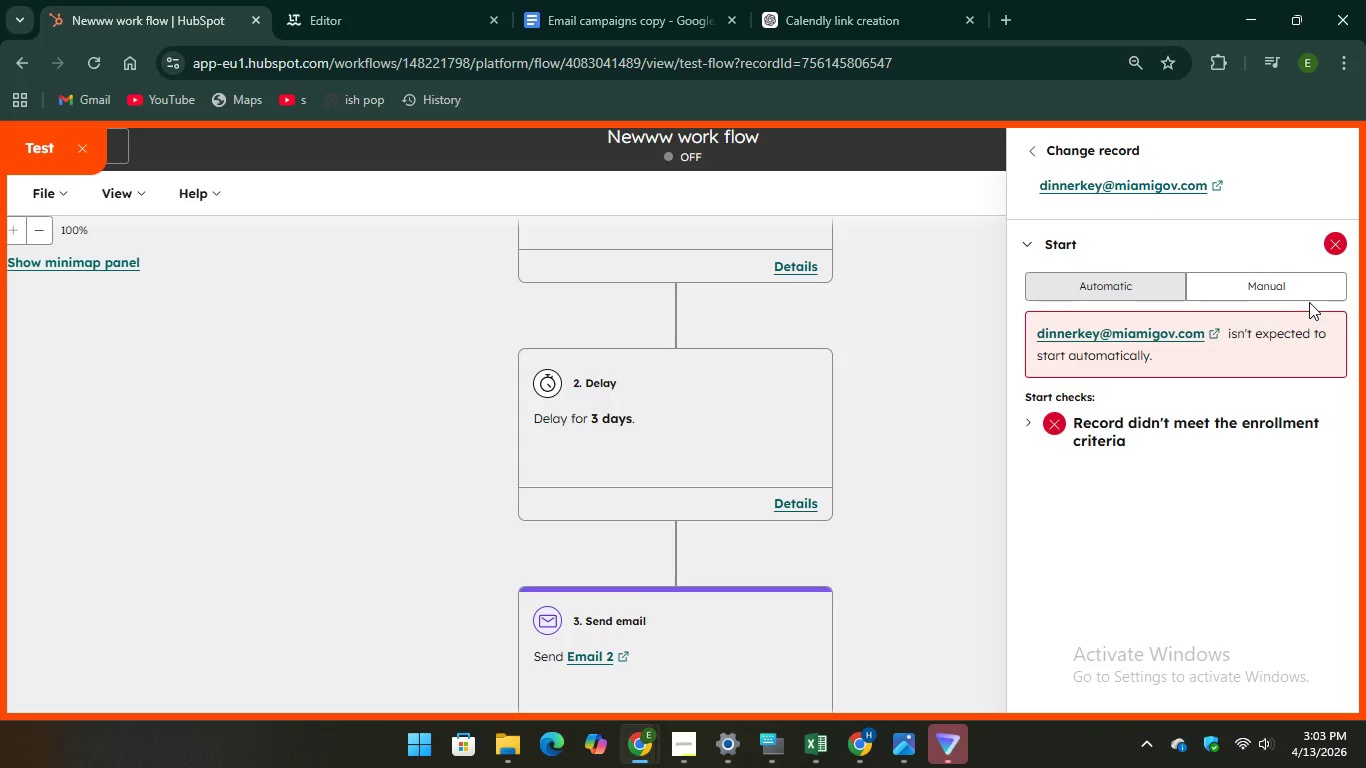 
left_click([1105, 333])
 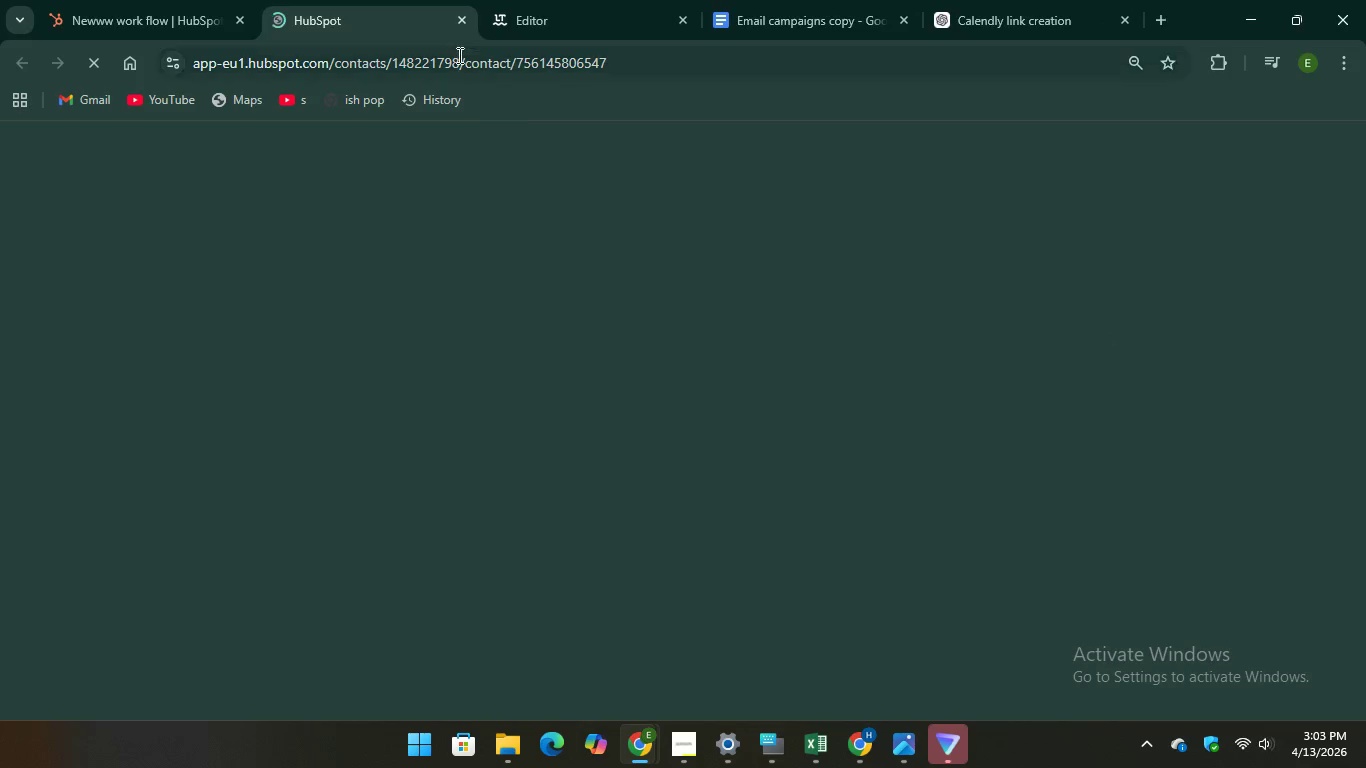 
mouse_move([210, 23])
 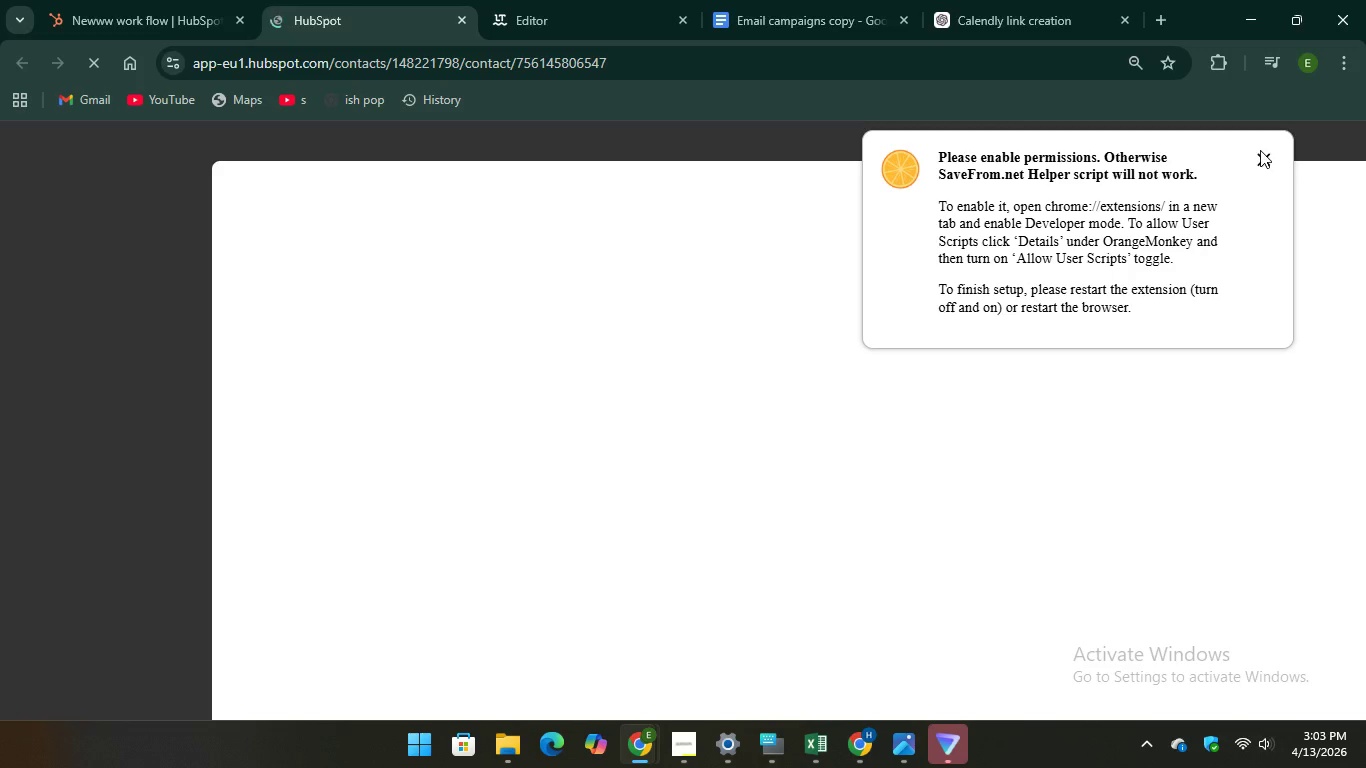 
left_click([1260, 150])
 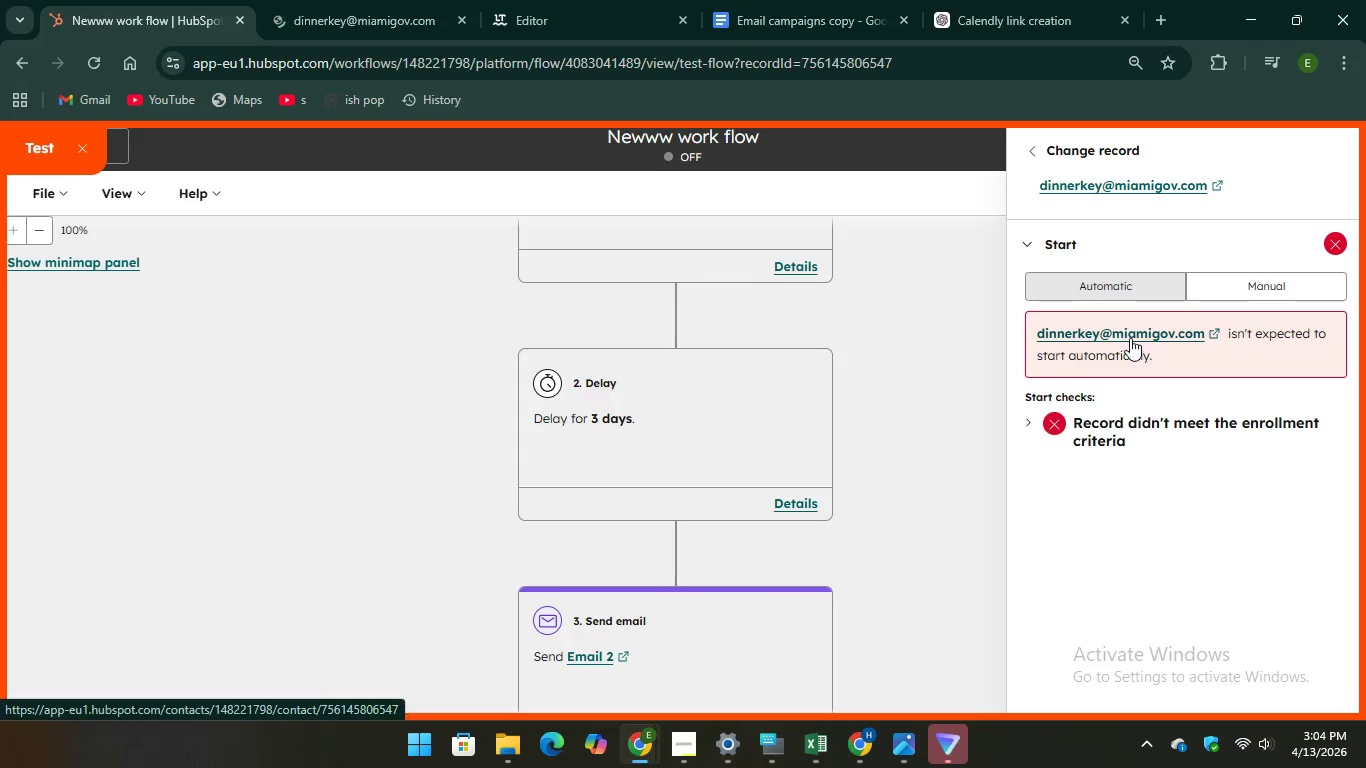 
wait(14.39)
 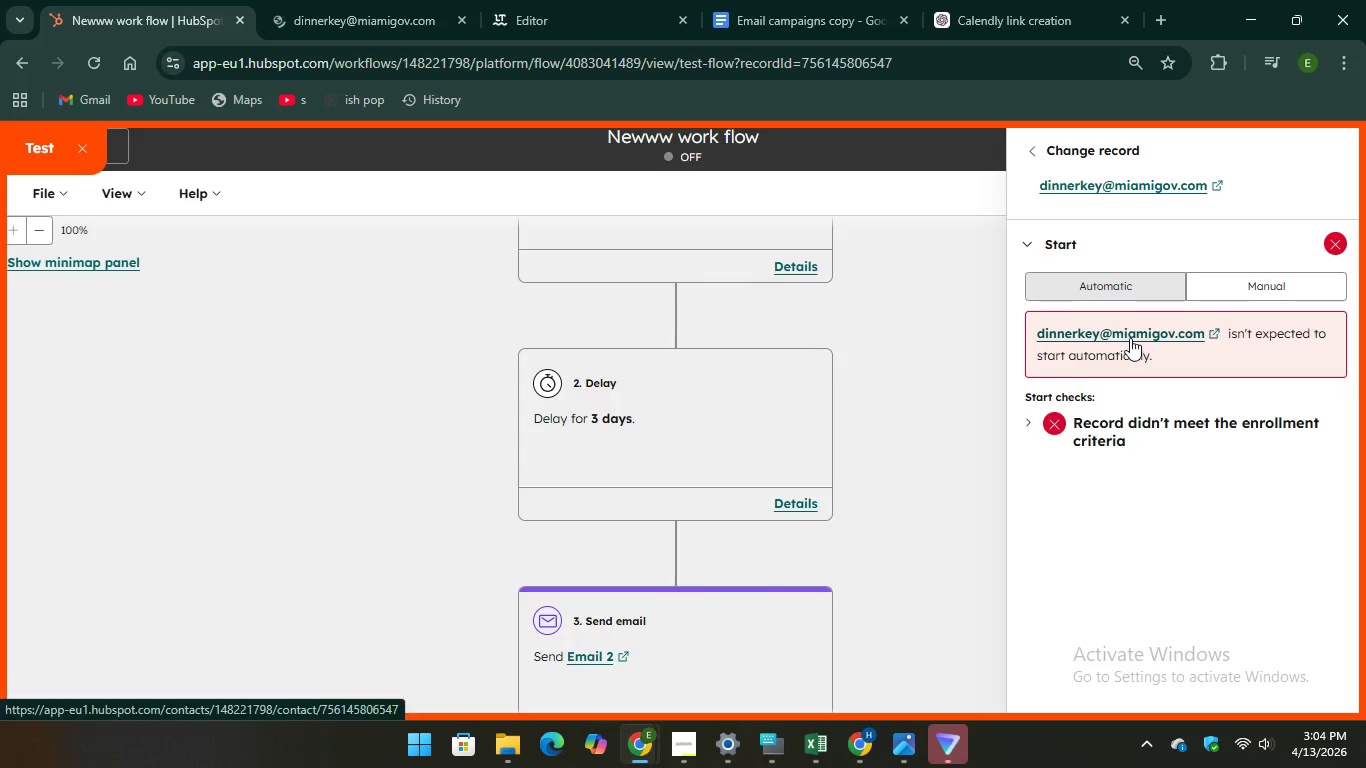 
left_click([1055, 410])
 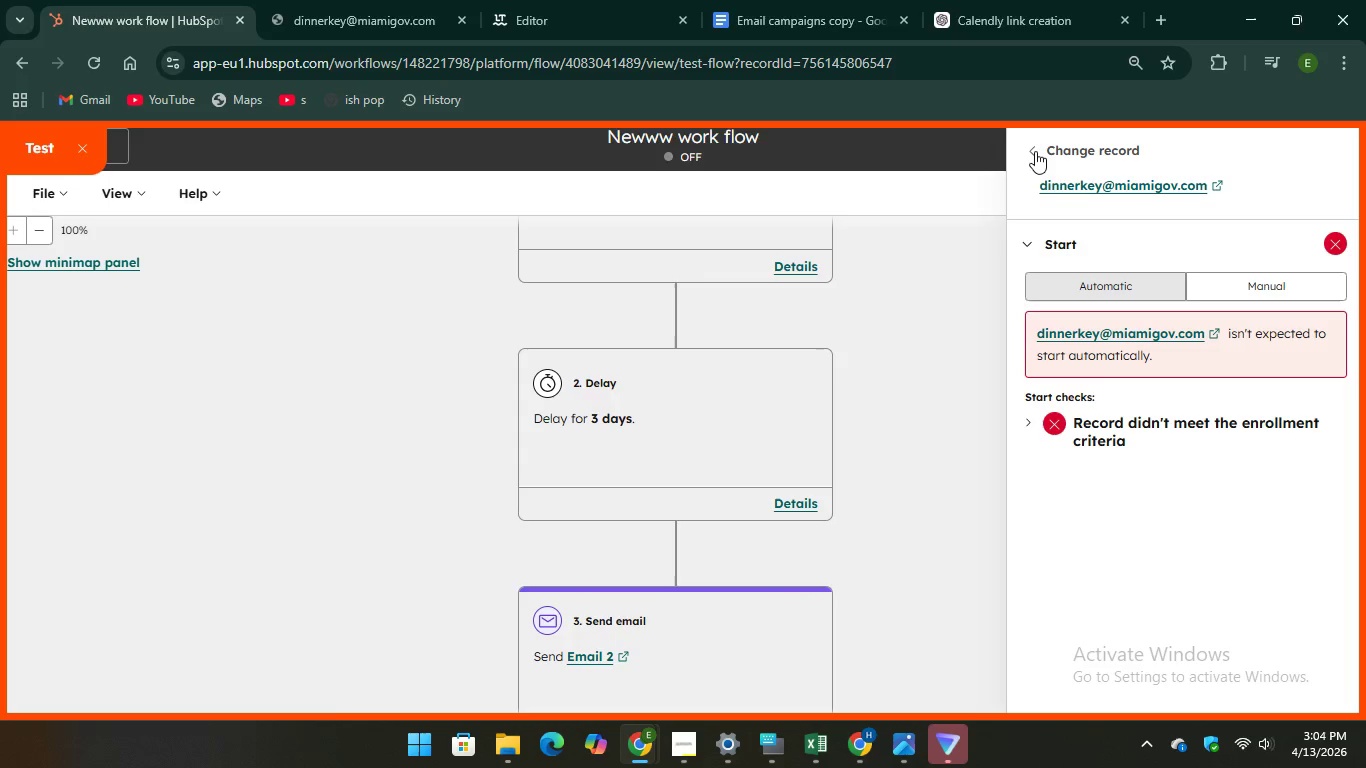 
left_click([1035, 150])
 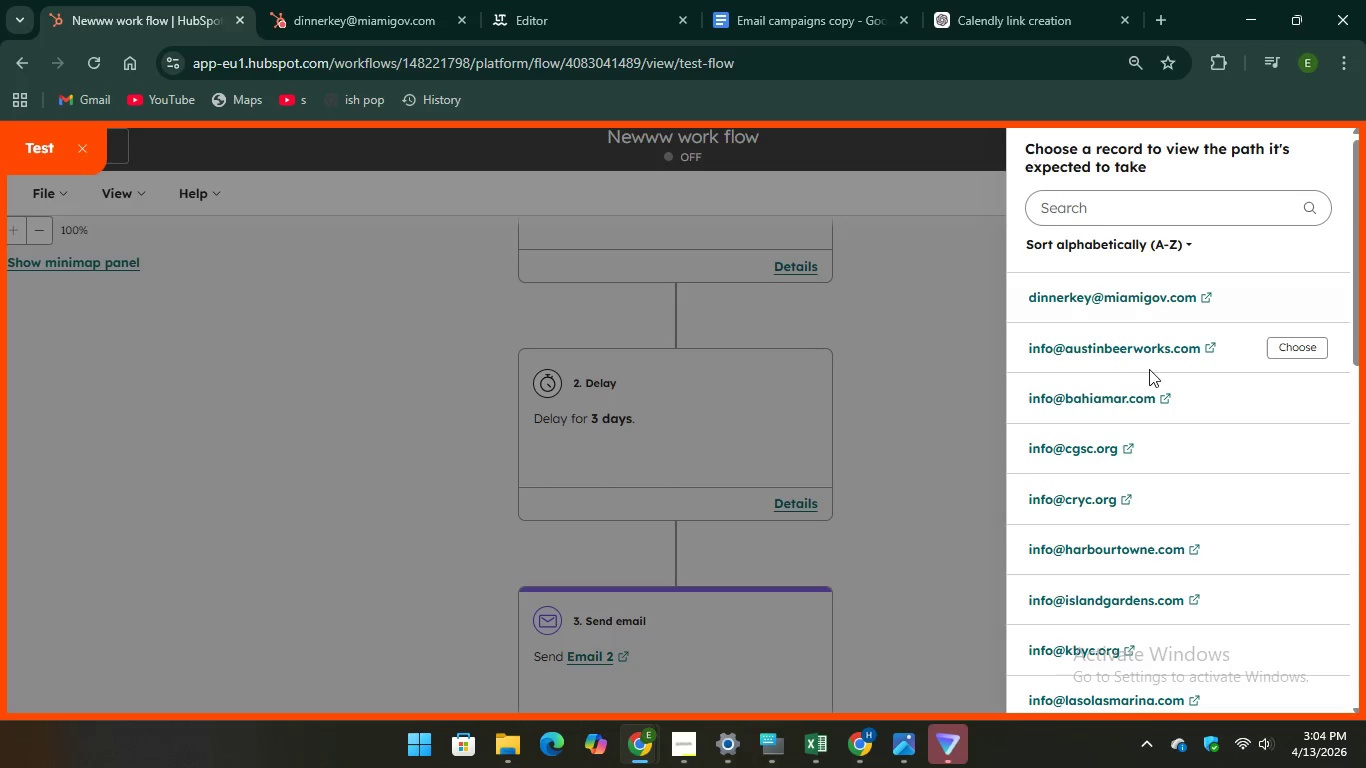 
scroll: coordinate [1159, 412], scroll_direction: down, amount: 2.0
 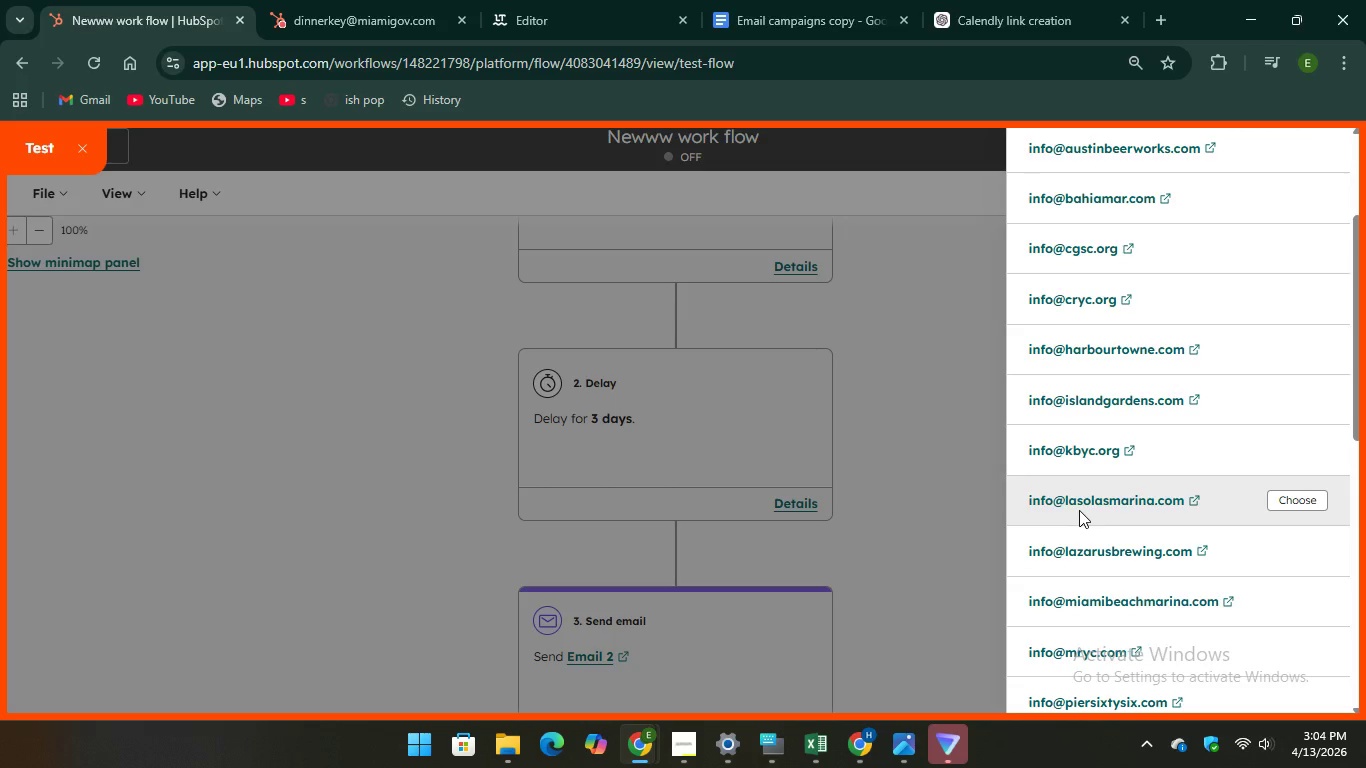 
left_click([1080, 510])
 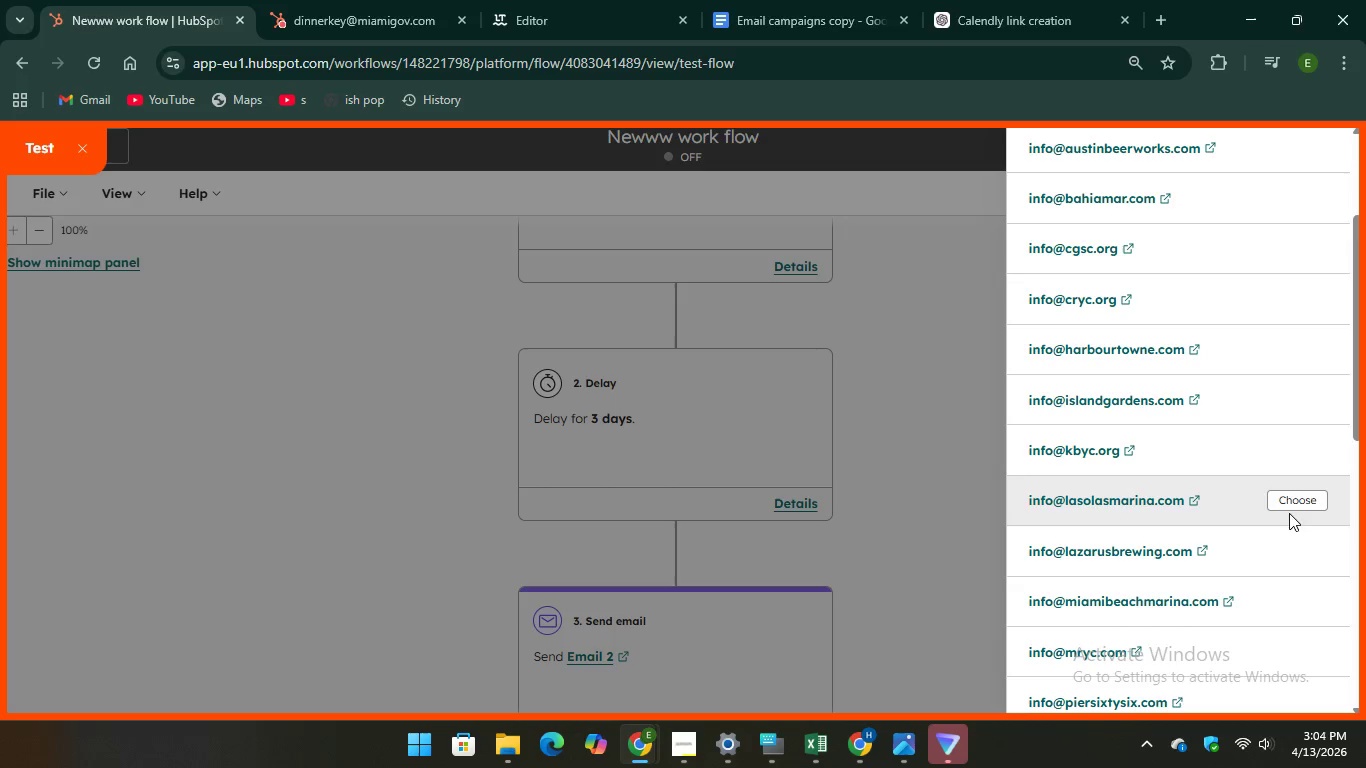 
left_click([1289, 497])
 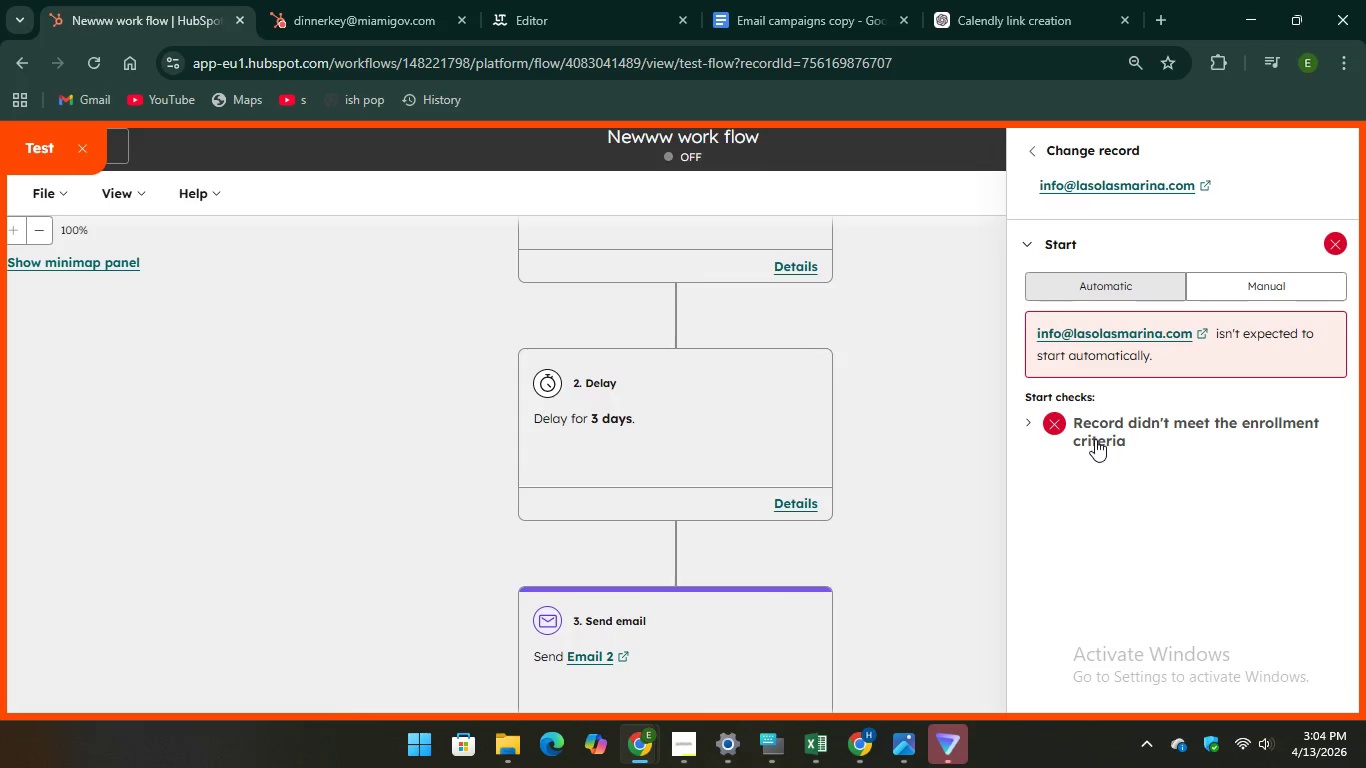 
scroll: coordinate [1132, 401], scroll_direction: down, amount: 3.0
 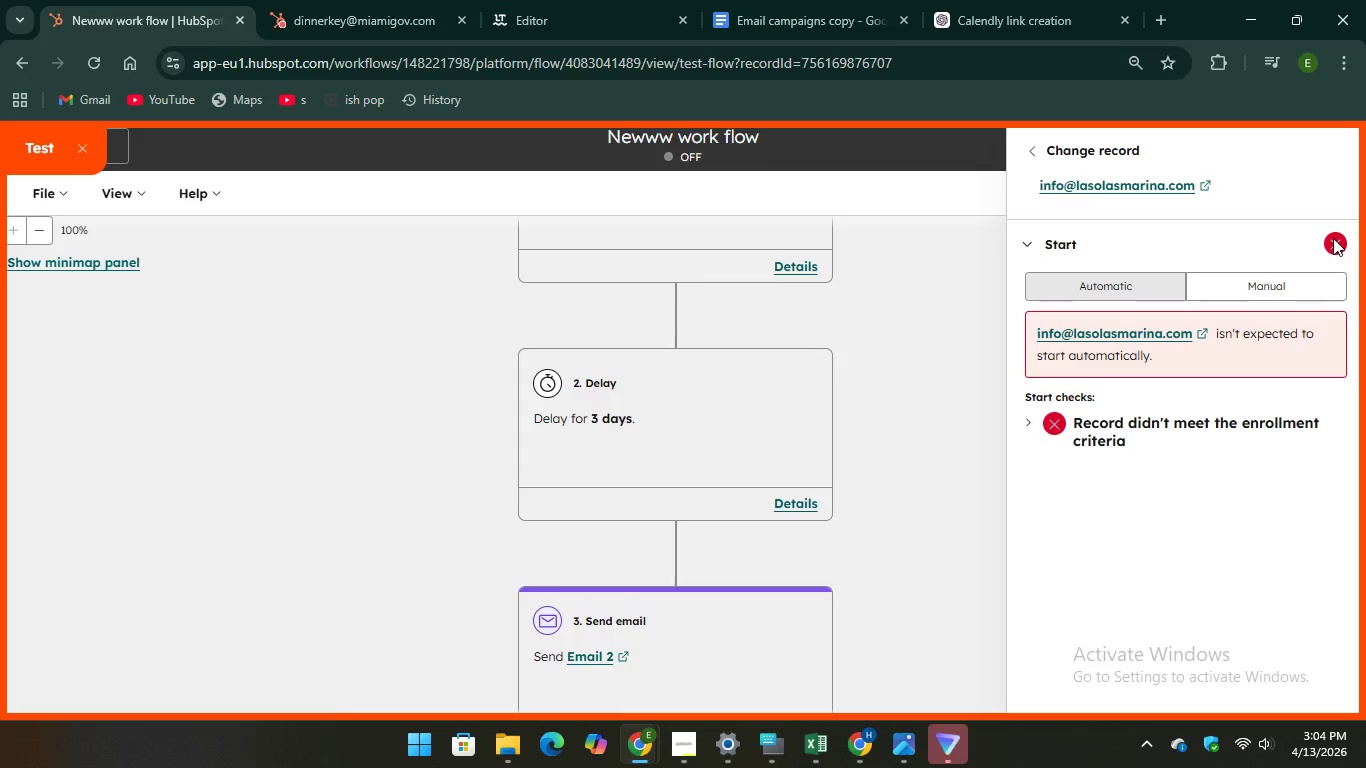 
left_click([1335, 238])
 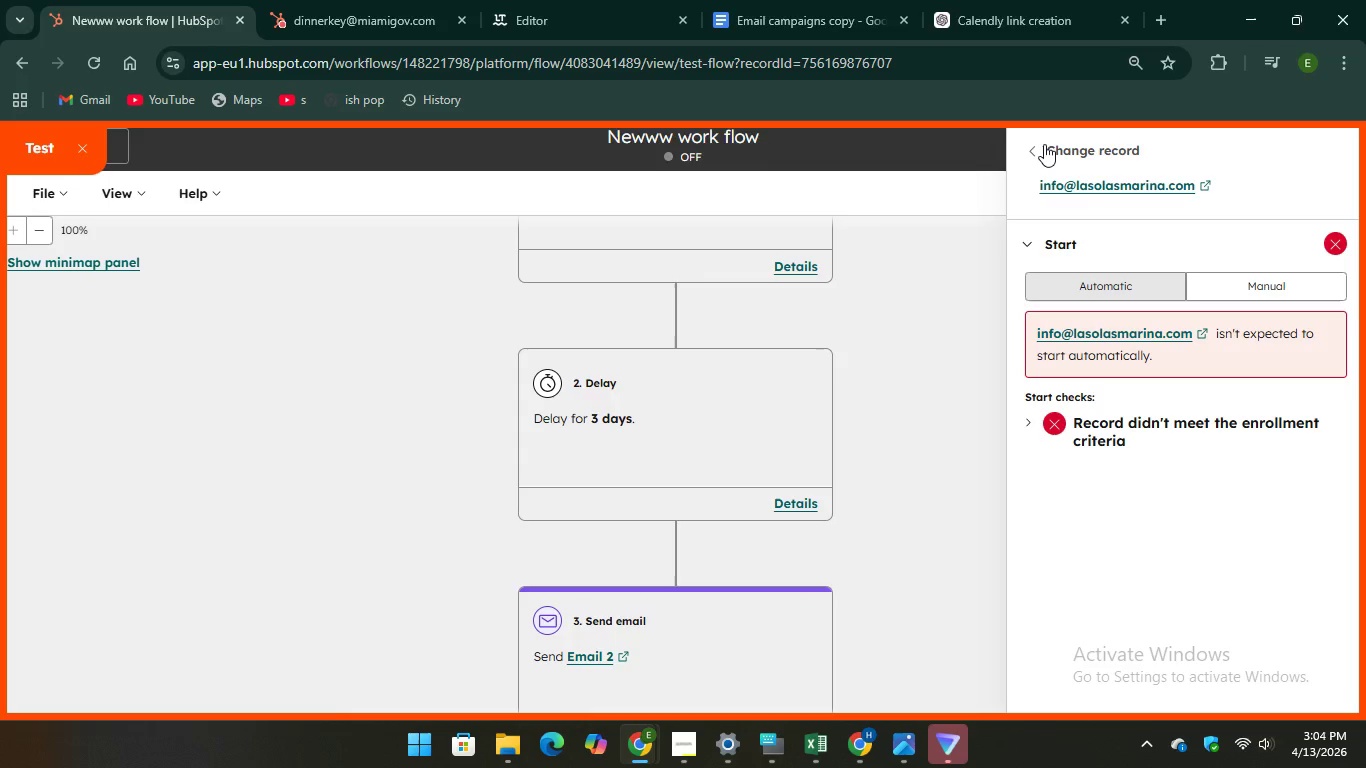 
left_click([1044, 144])
 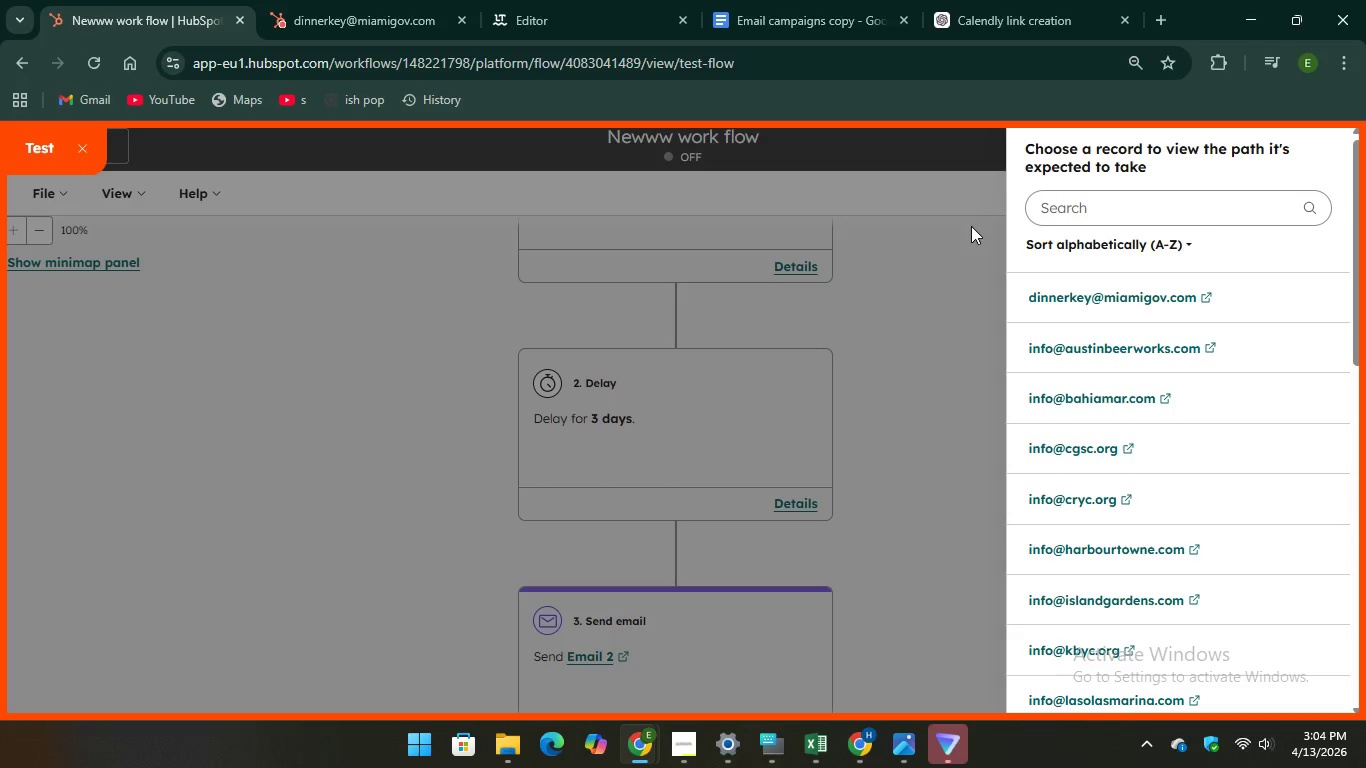 
left_click([968, 201])
 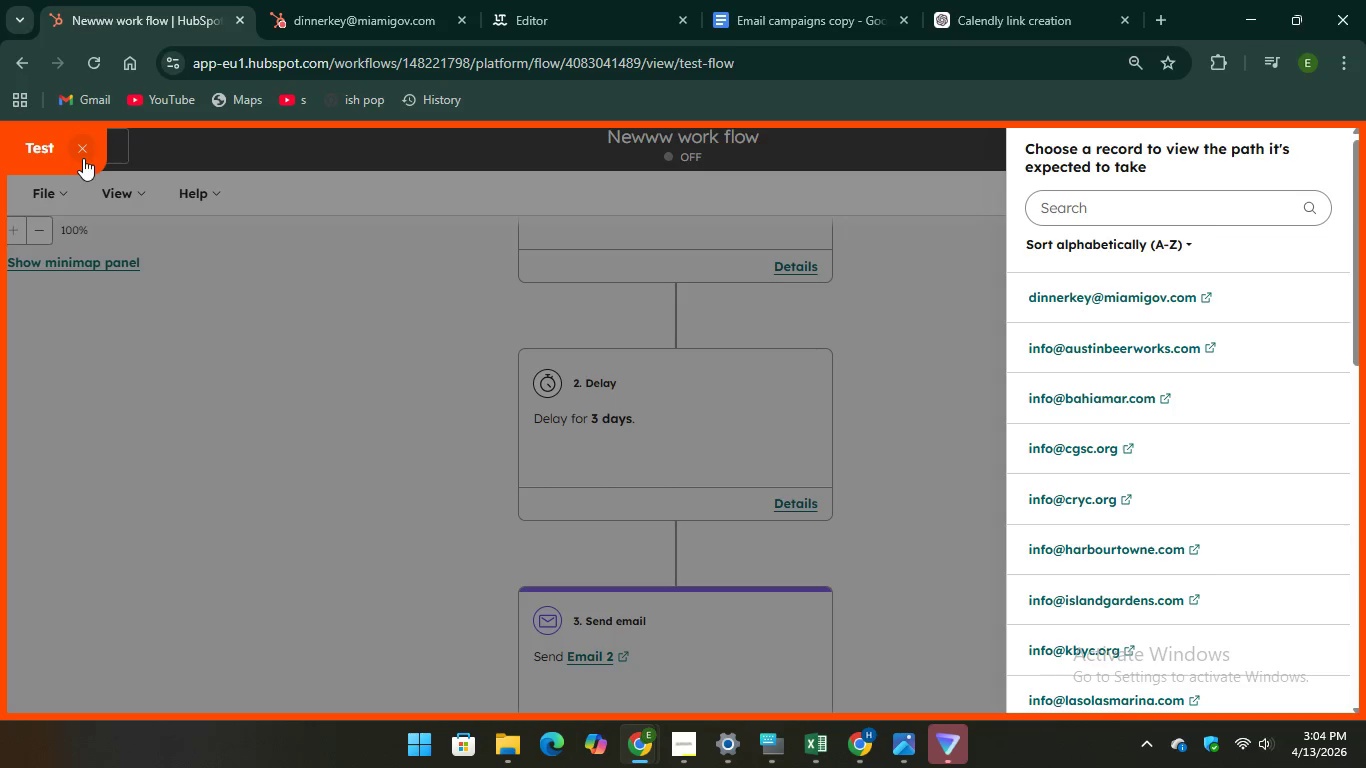 
left_click([89, 157])
 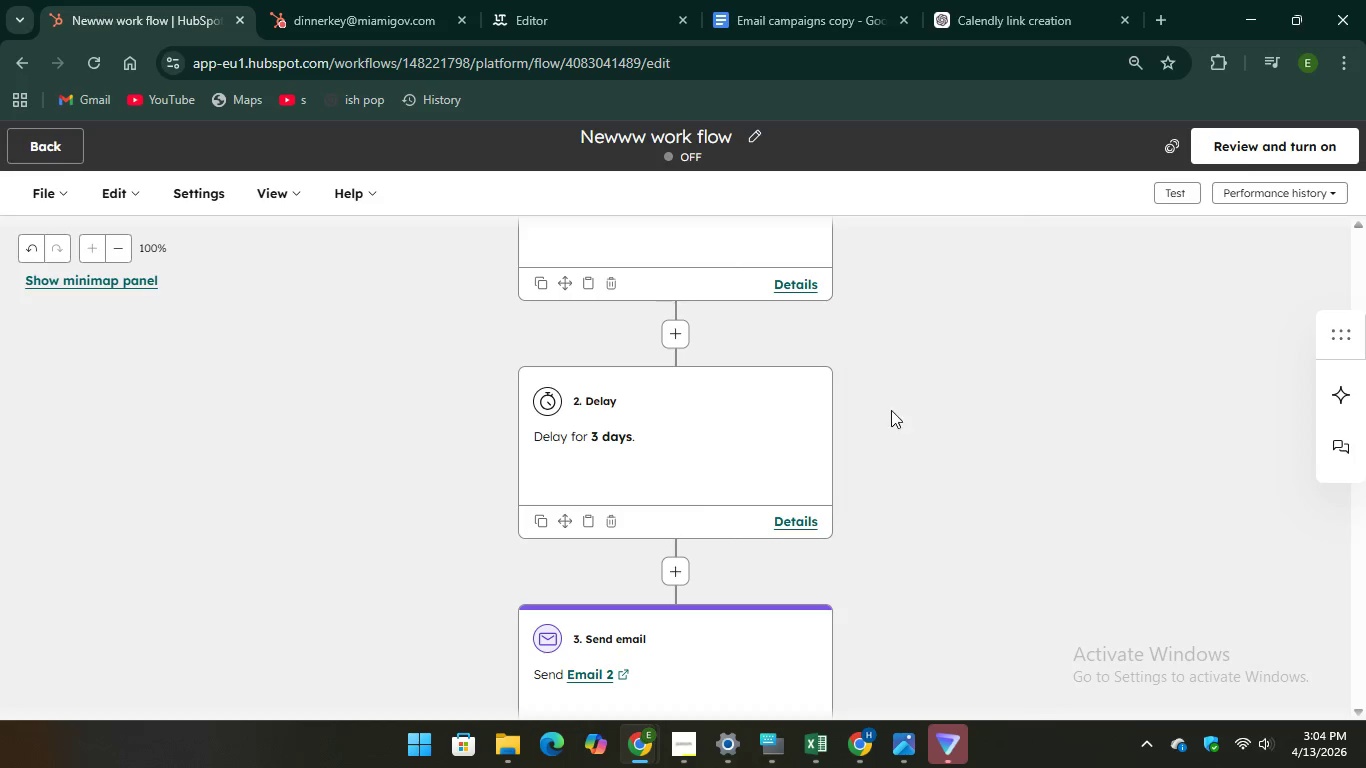 
scroll: coordinate [899, 429], scroll_direction: up, amount: 7.0
 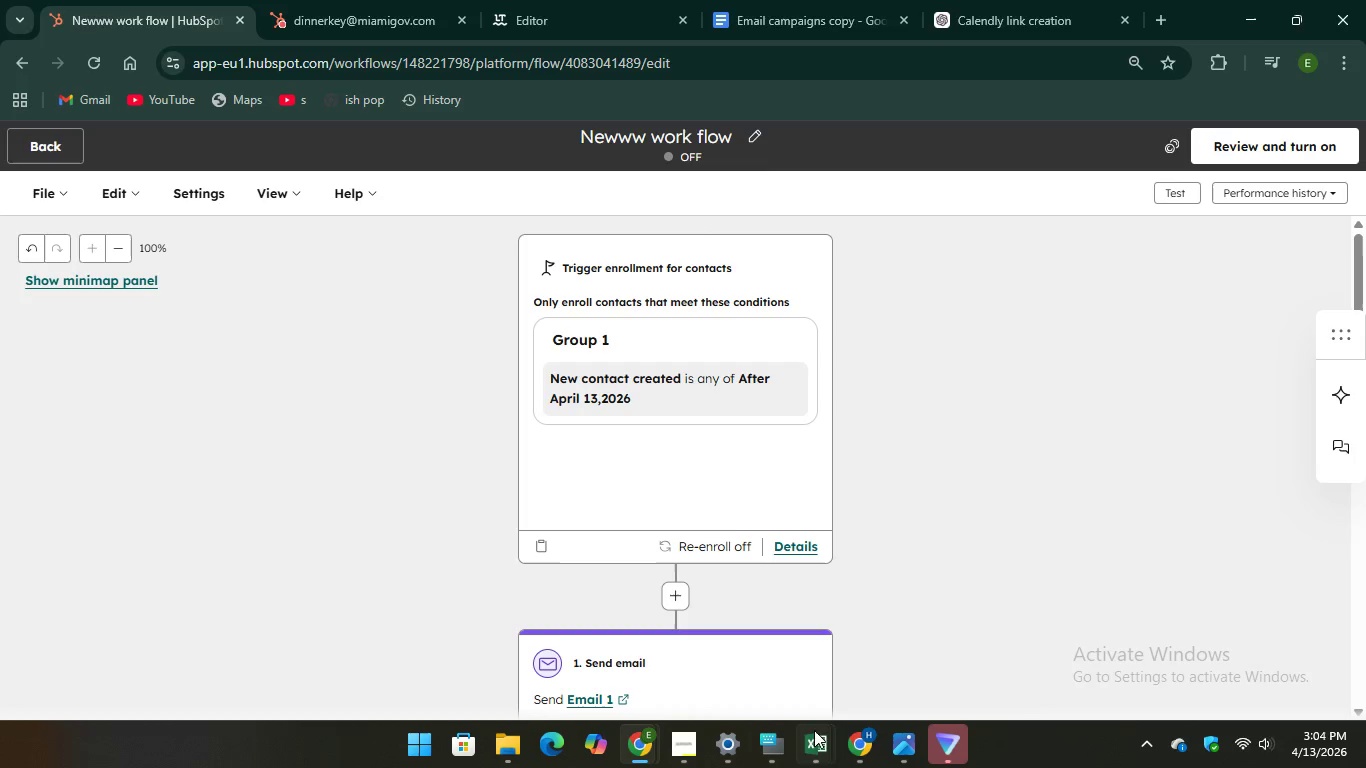 
left_click([850, 667])
 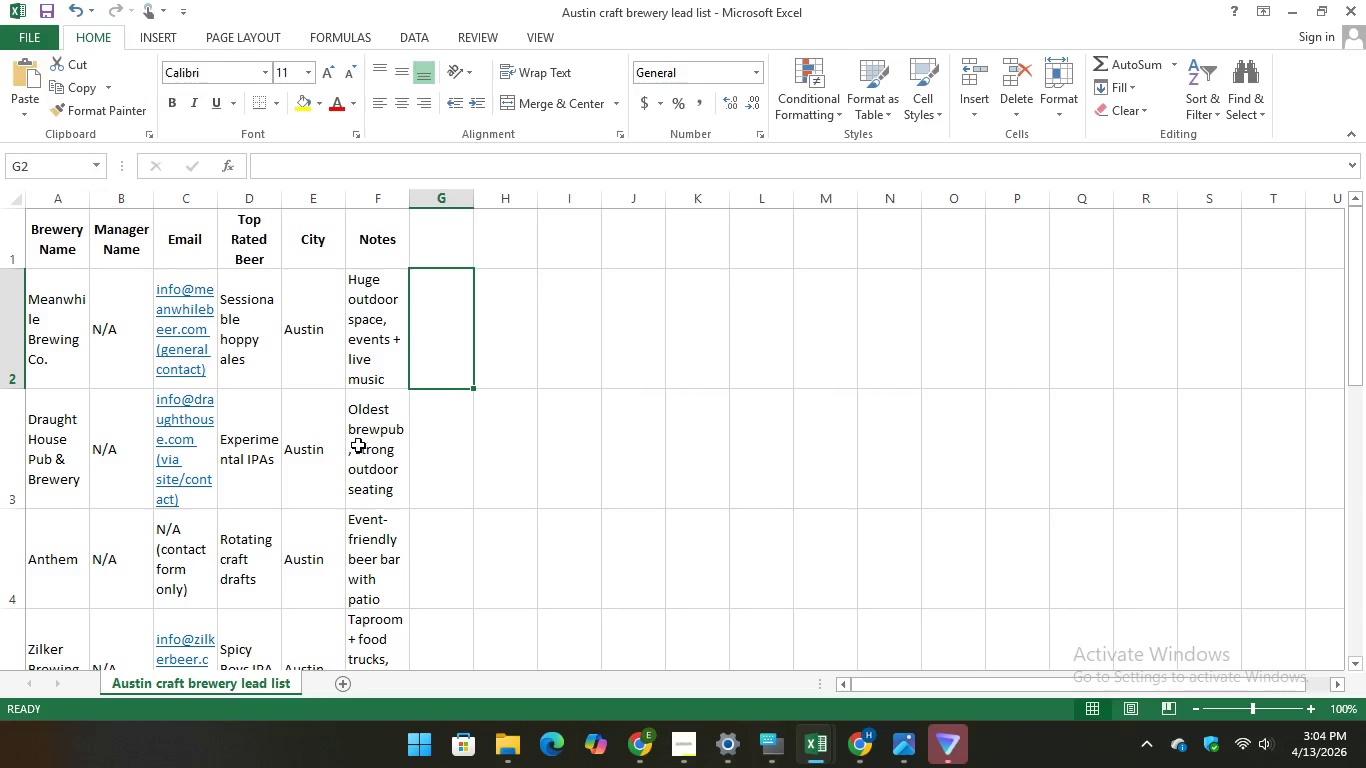 
scroll: coordinate [347, 430], scroll_direction: down, amount: 2.0
 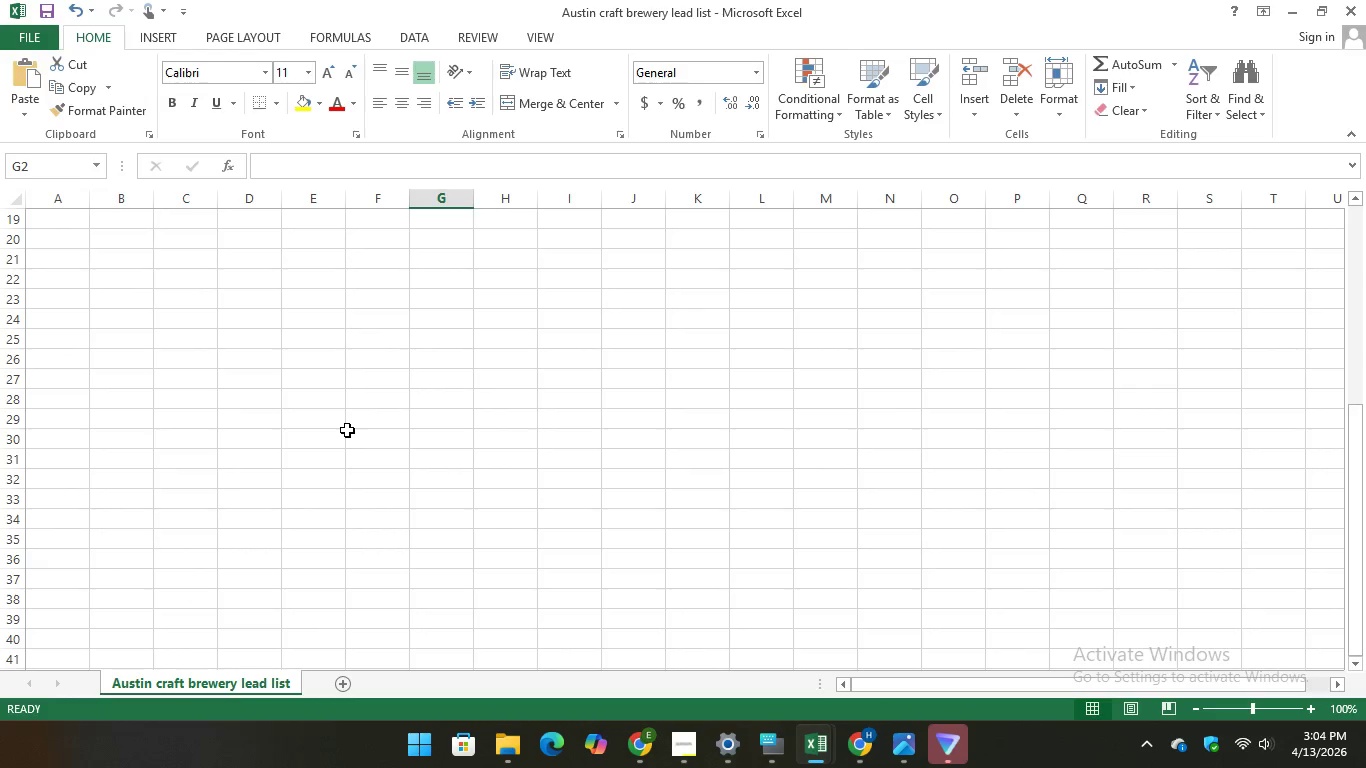 
scroll: coordinate [349, 430], scroll_direction: up, amount: 11.0
 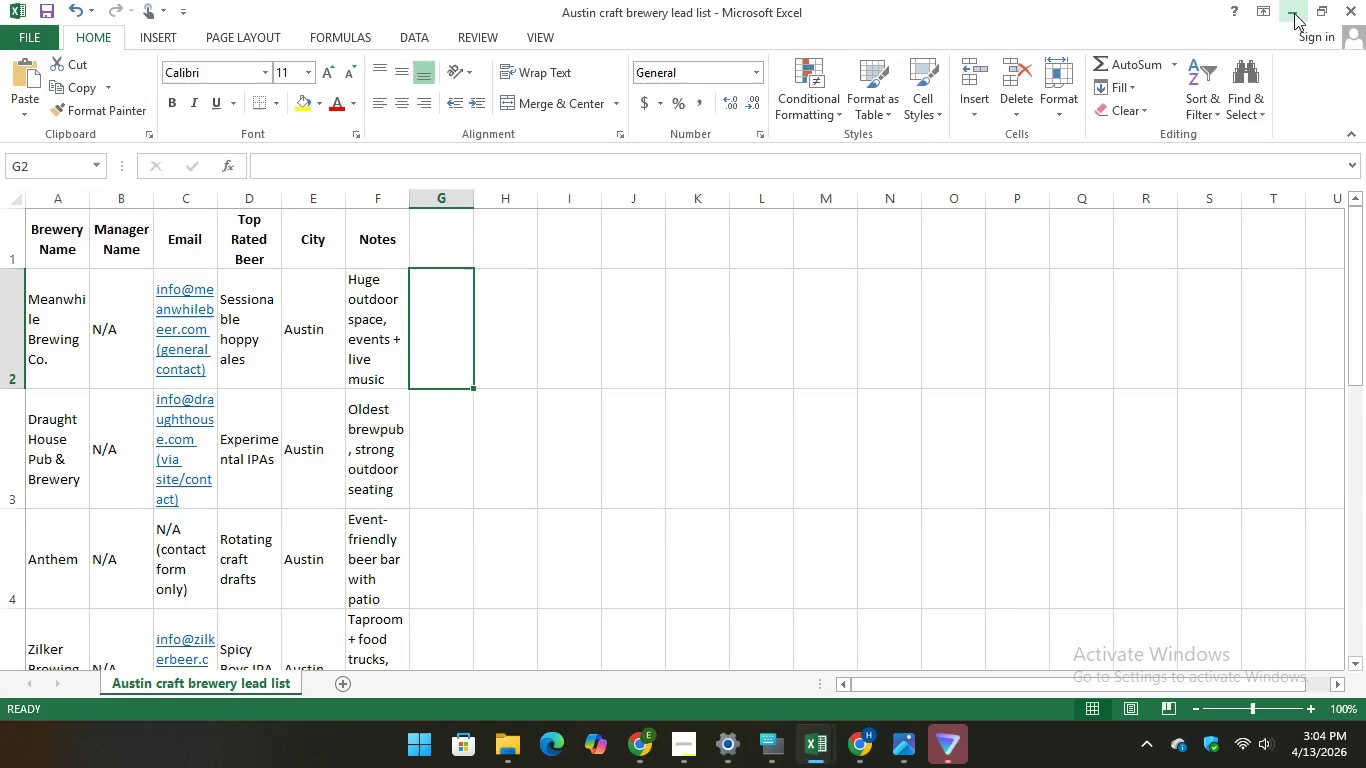 
left_click([1294, 12])
 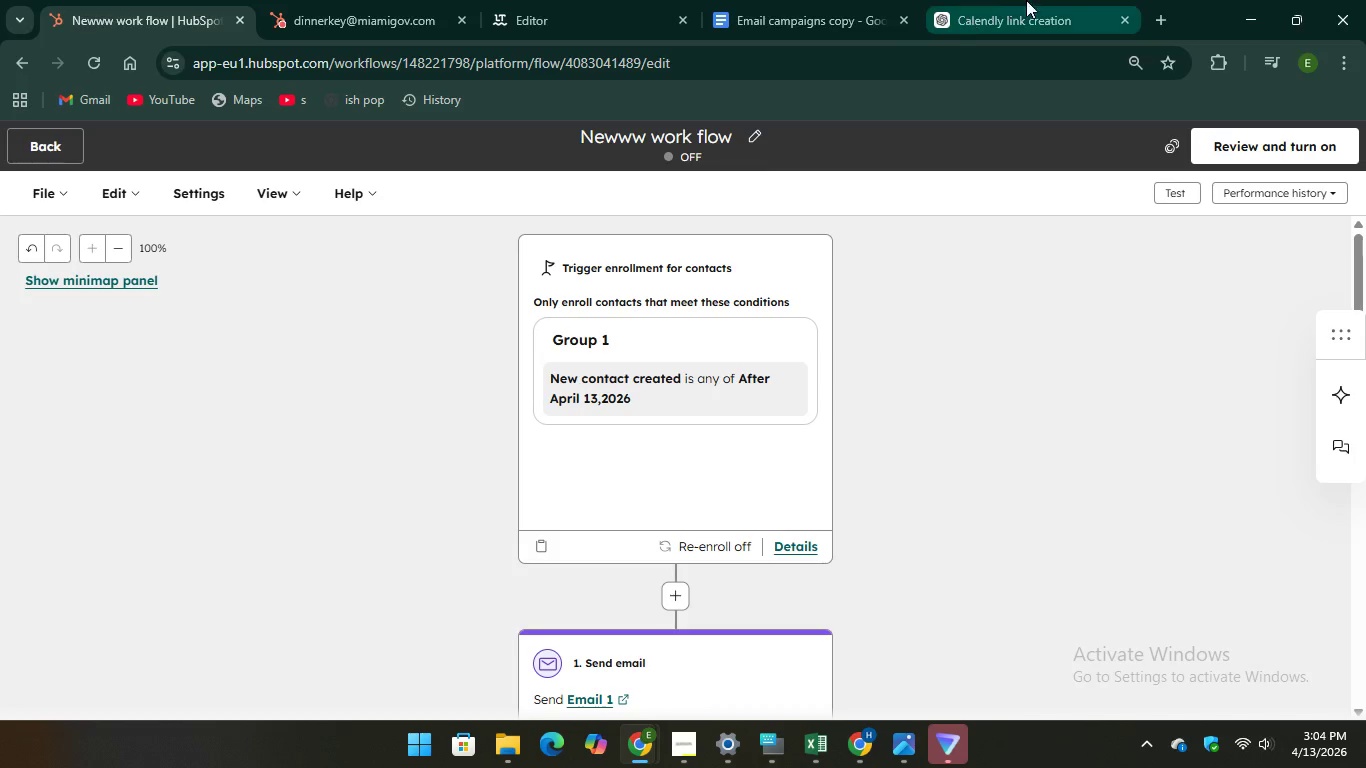 
wait(5.12)
 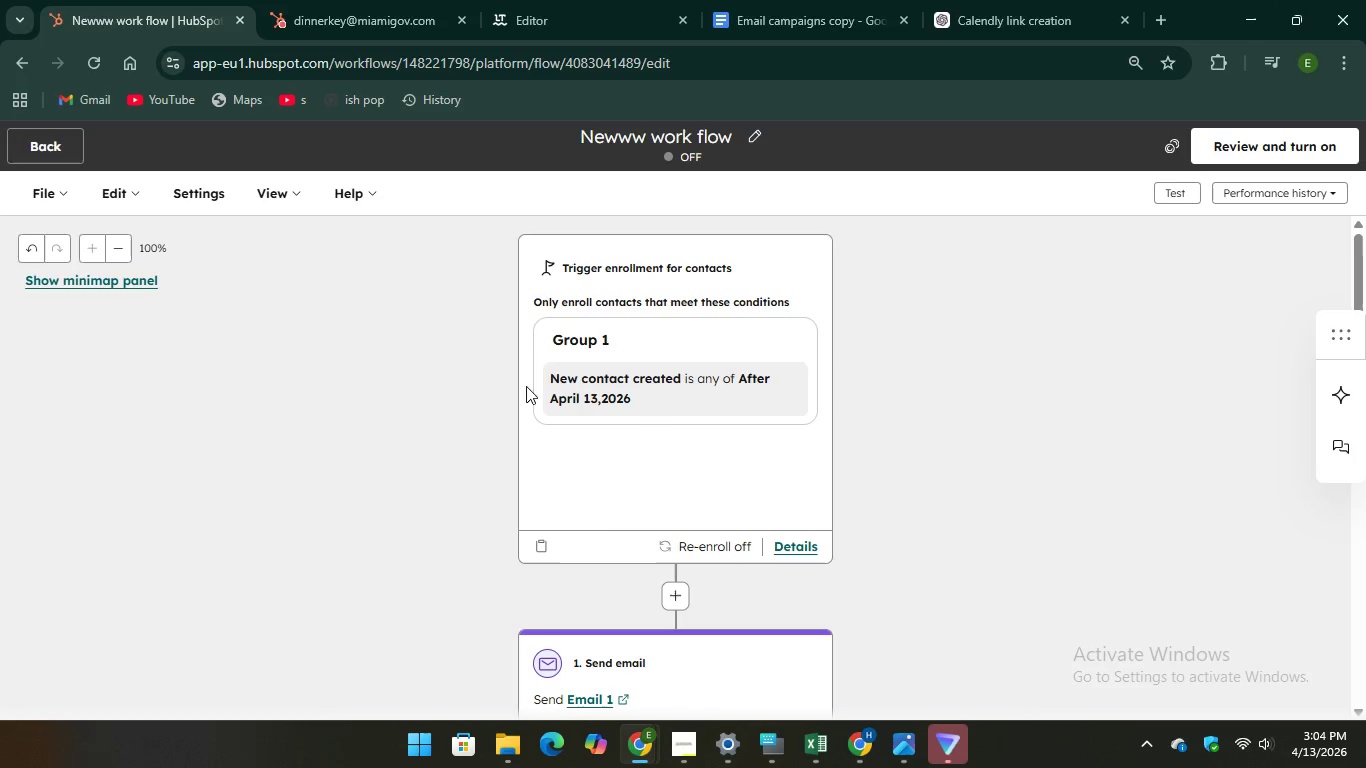 
left_click([1124, 20])
 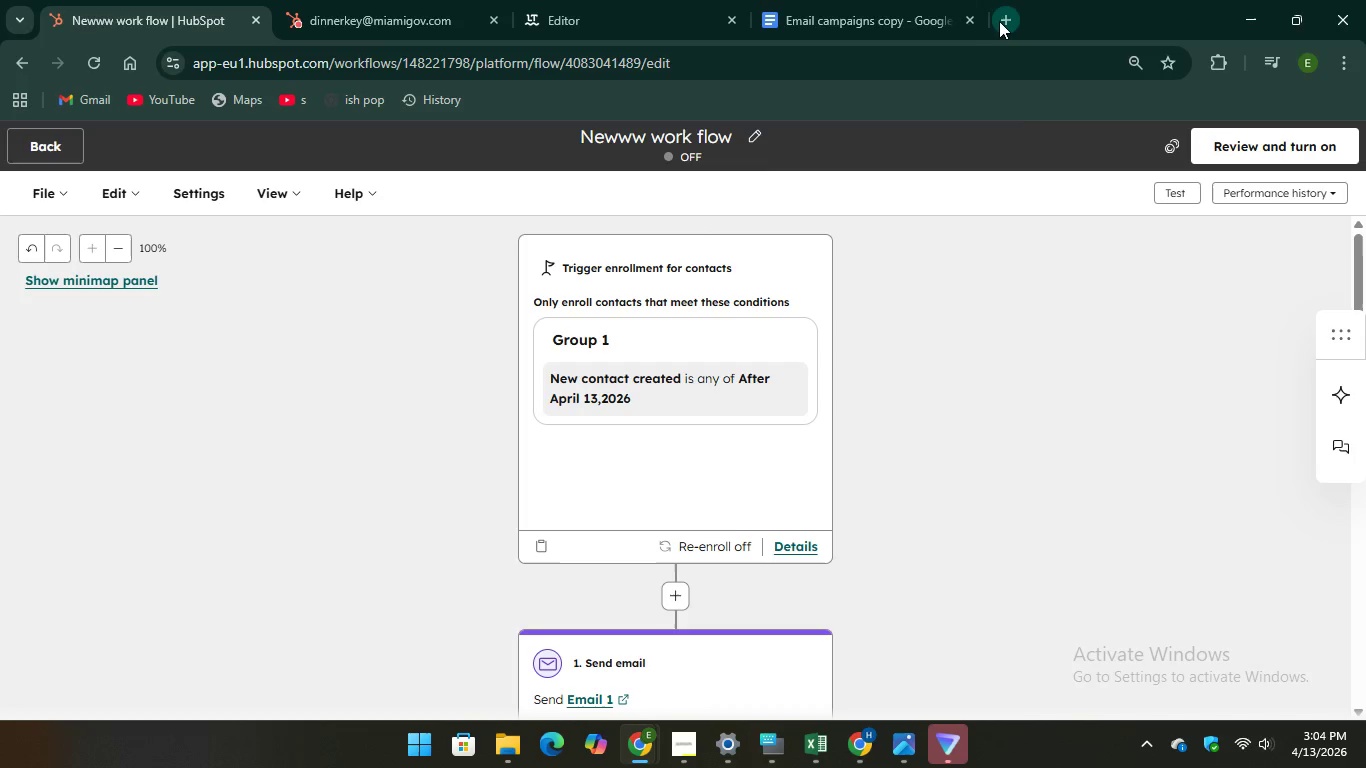 
left_click([1000, 21])
 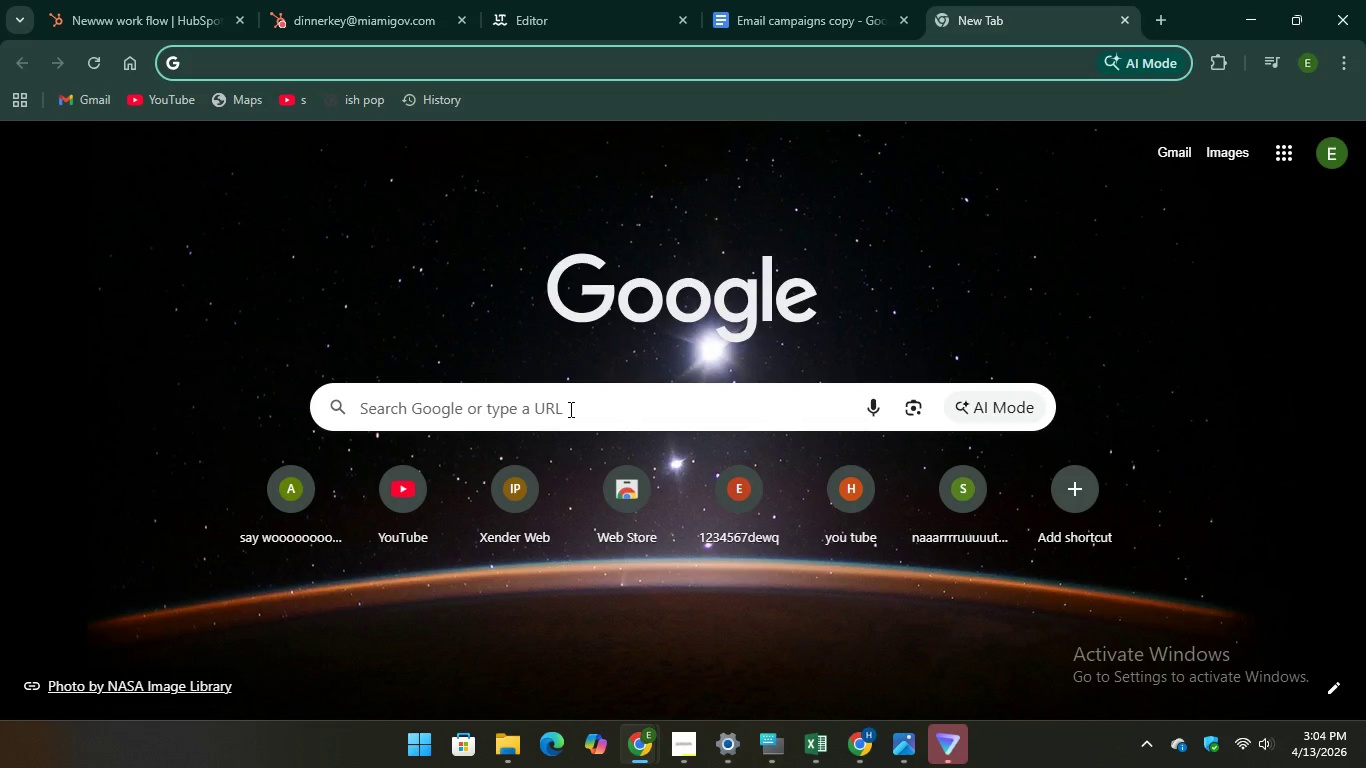 
left_click([417, 398])
 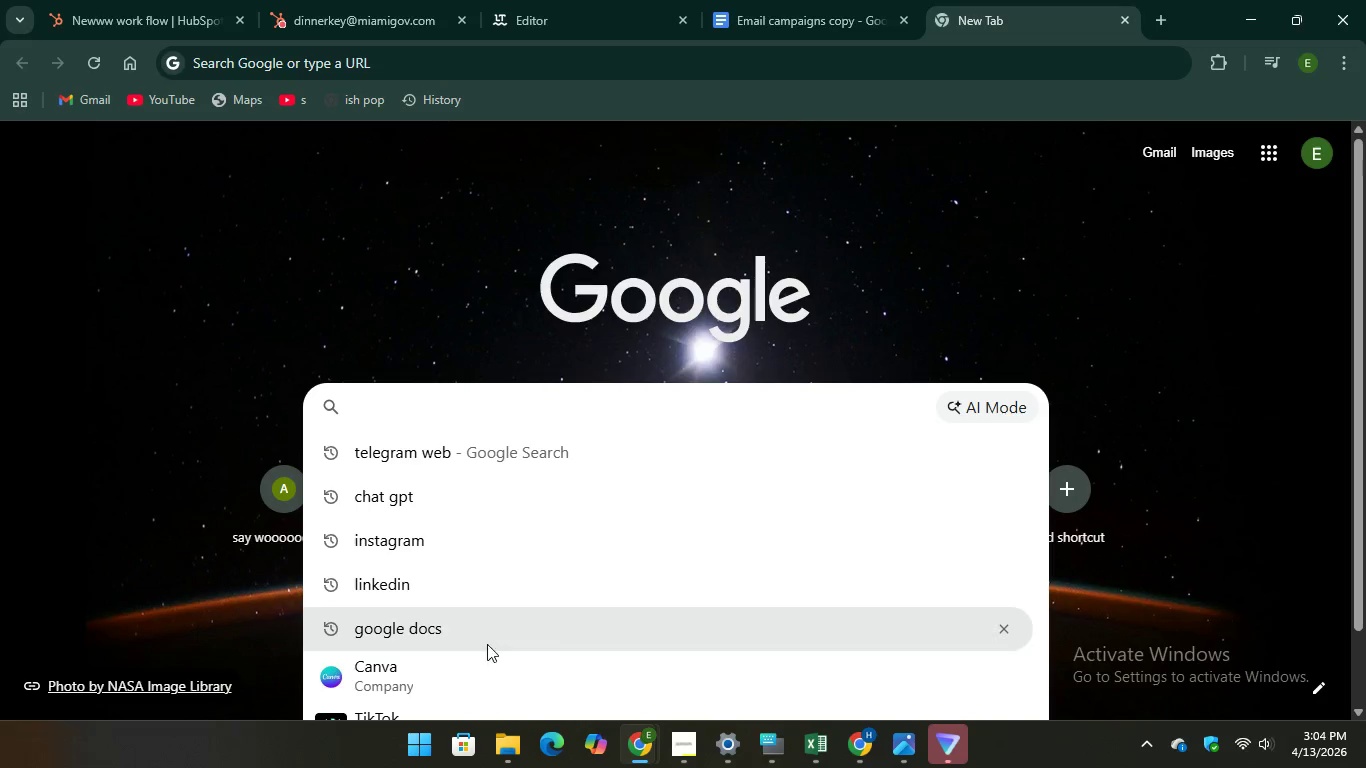 
left_click([519, 663])
 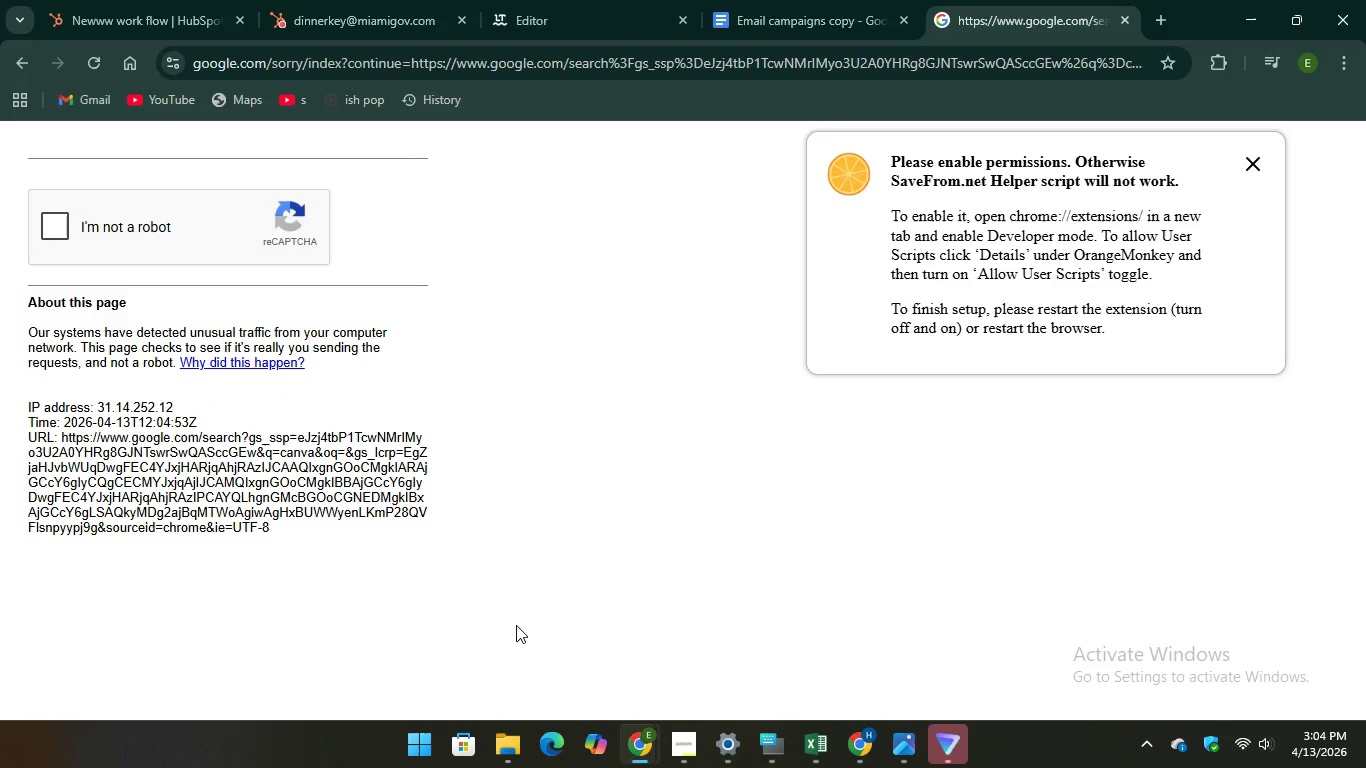 
wait(7.27)
 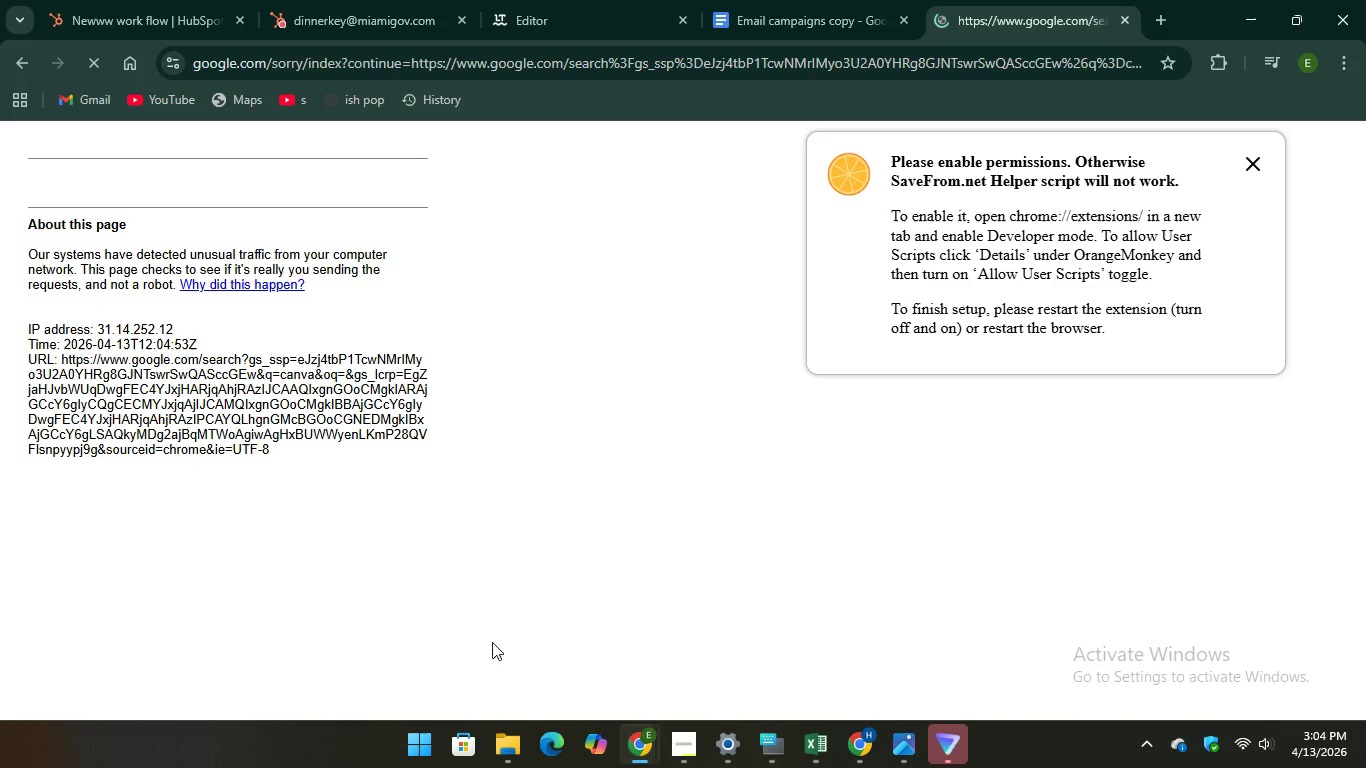 
scroll: coordinate [118, 275], scroll_direction: up, amount: 3.0
 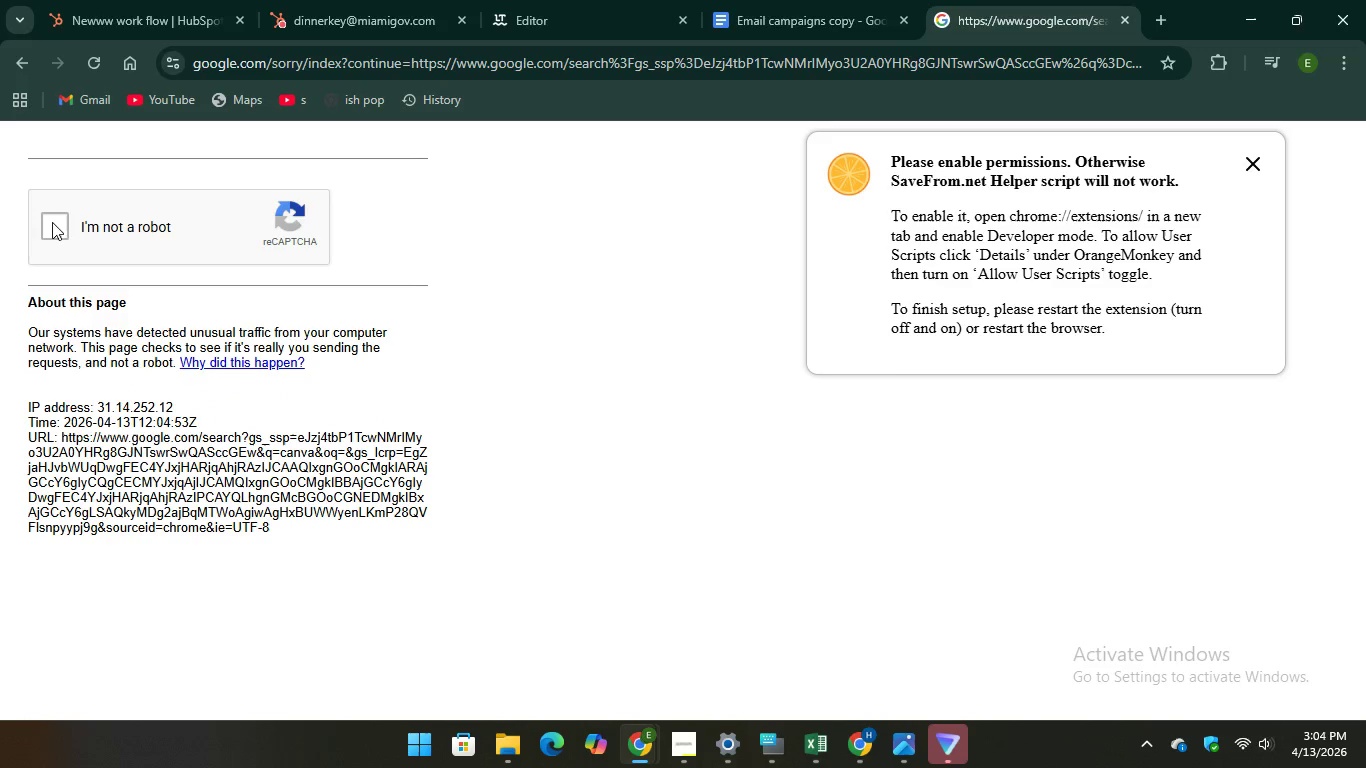 
left_click([52, 222])
 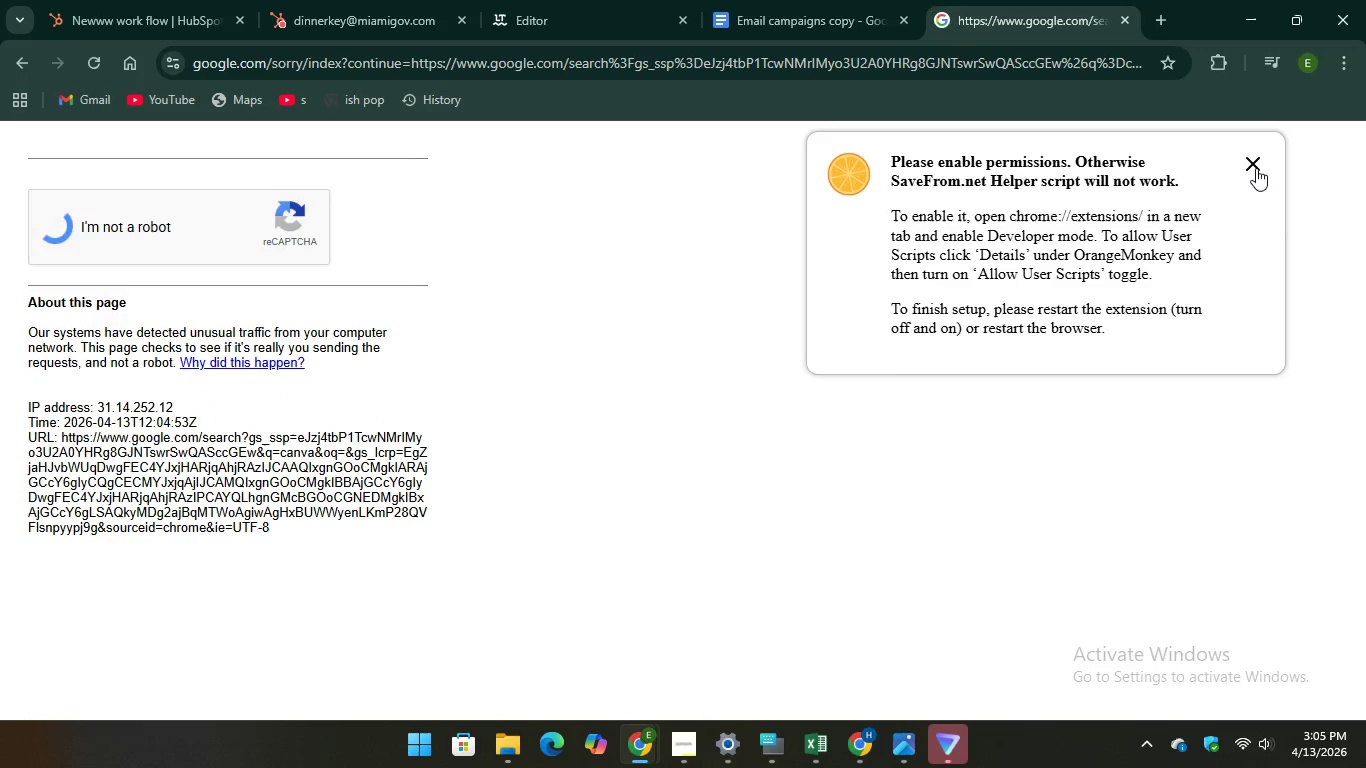 
left_click([1256, 168])
 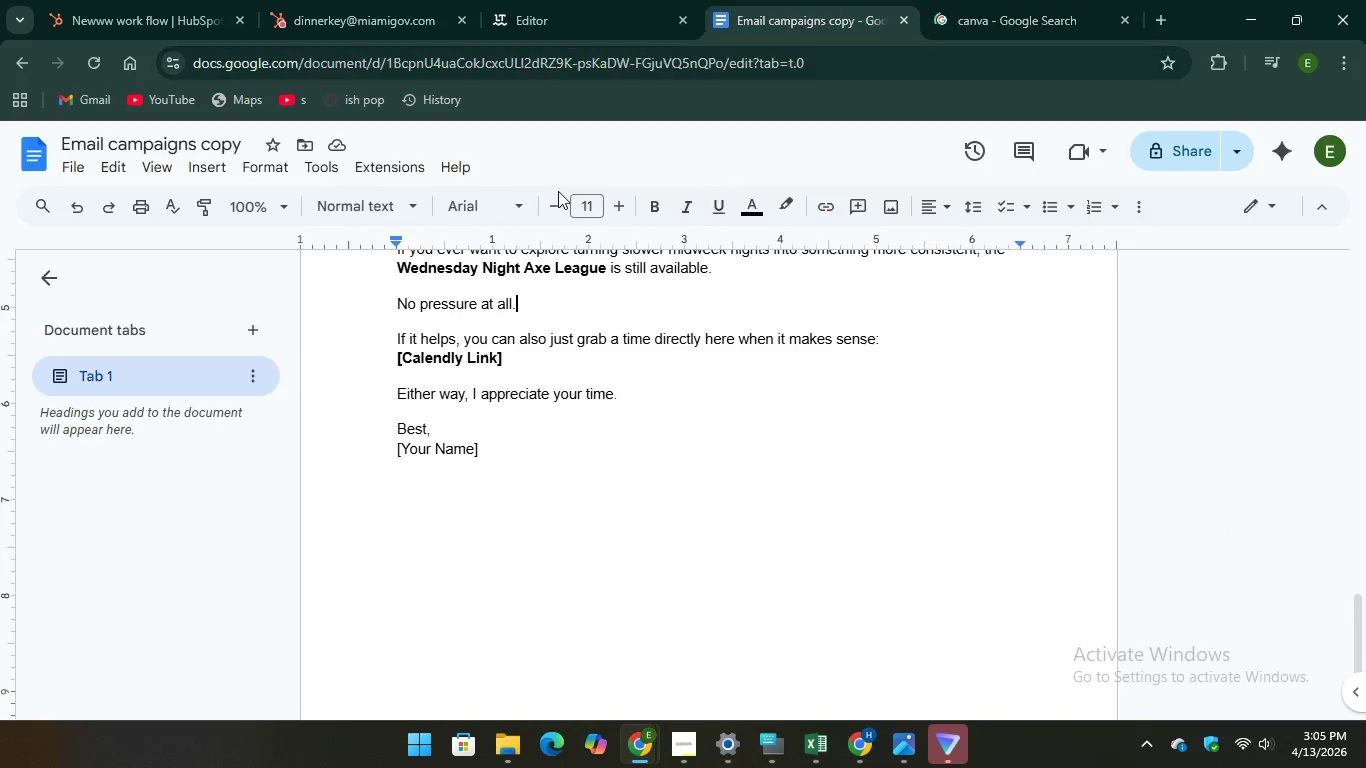 
scroll: coordinate [469, 413], scroll_direction: up, amount: 17.0
 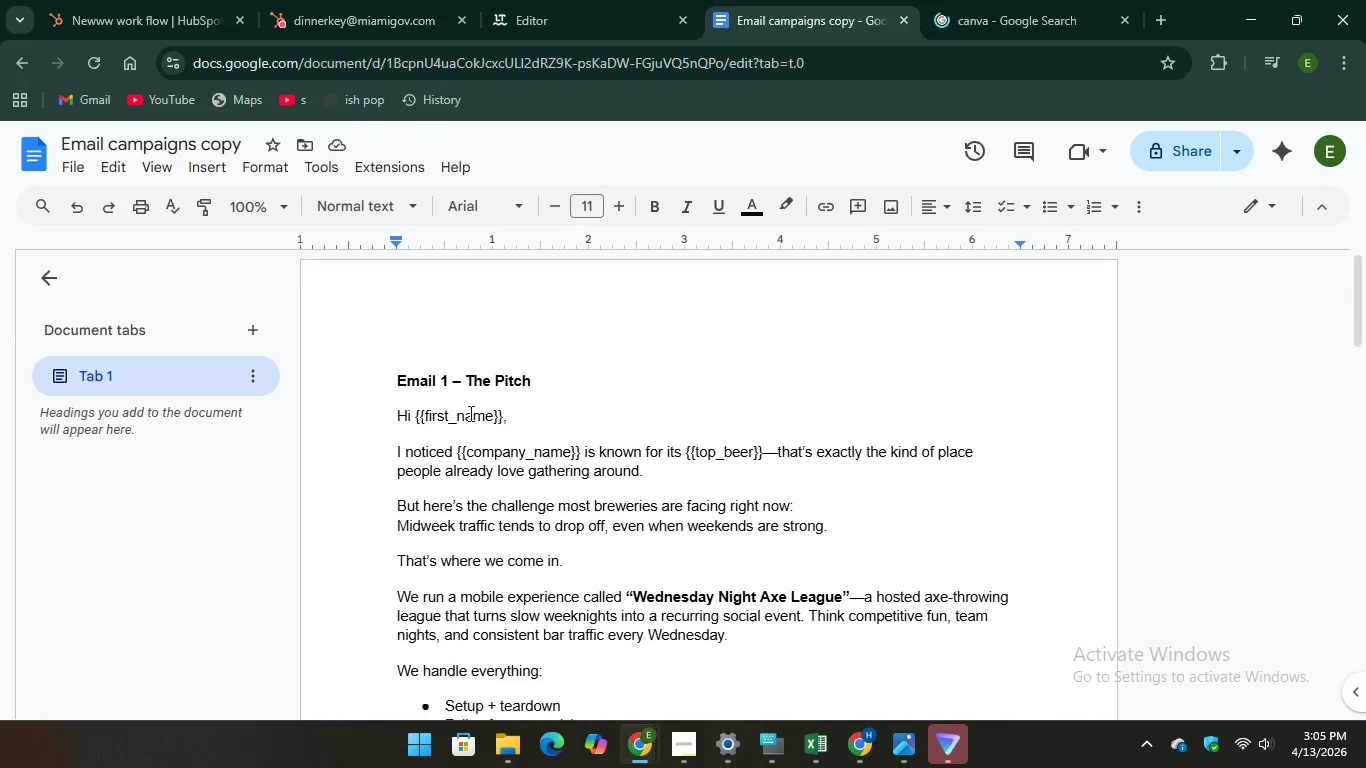 
scroll: coordinate [469, 413], scroll_direction: down, amount: 1.0
 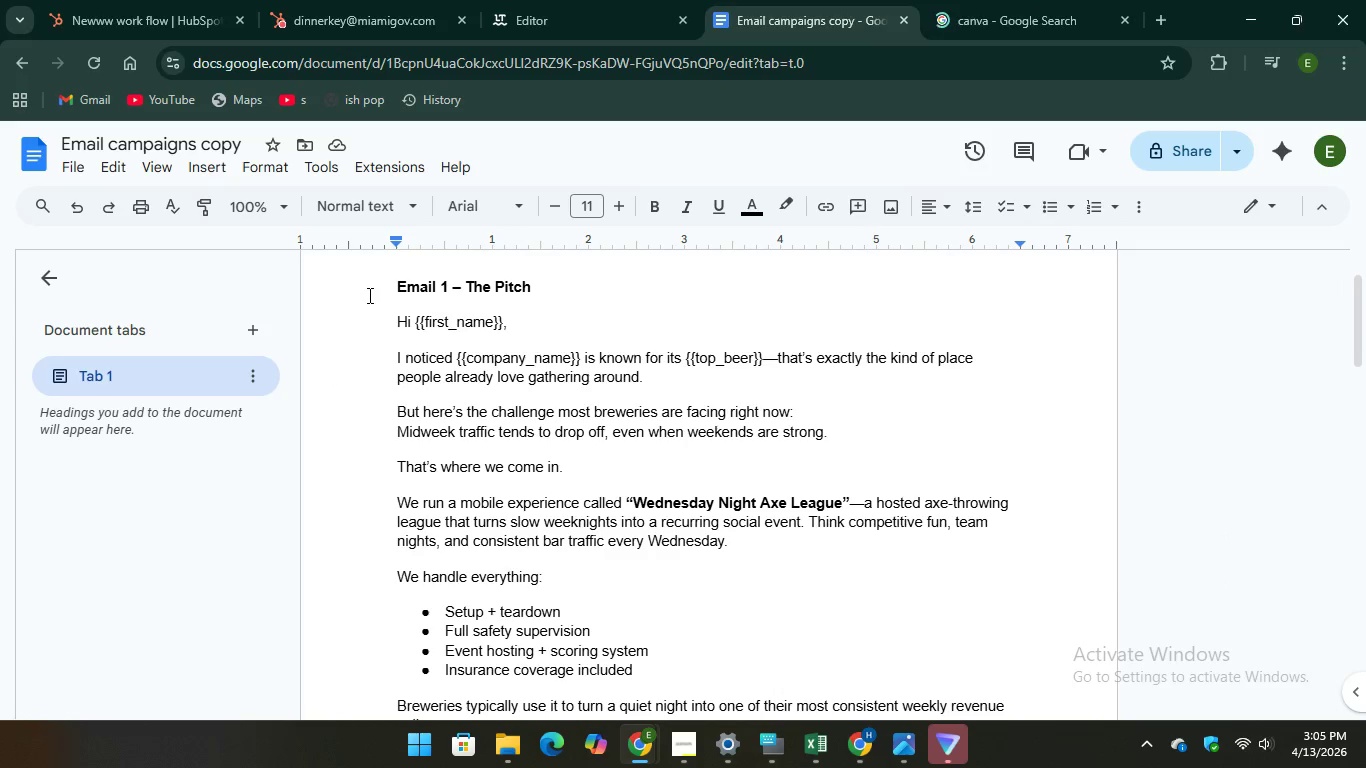 
left_click_drag(start_coordinate=[371, 294], to_coordinate=[495, 616])
 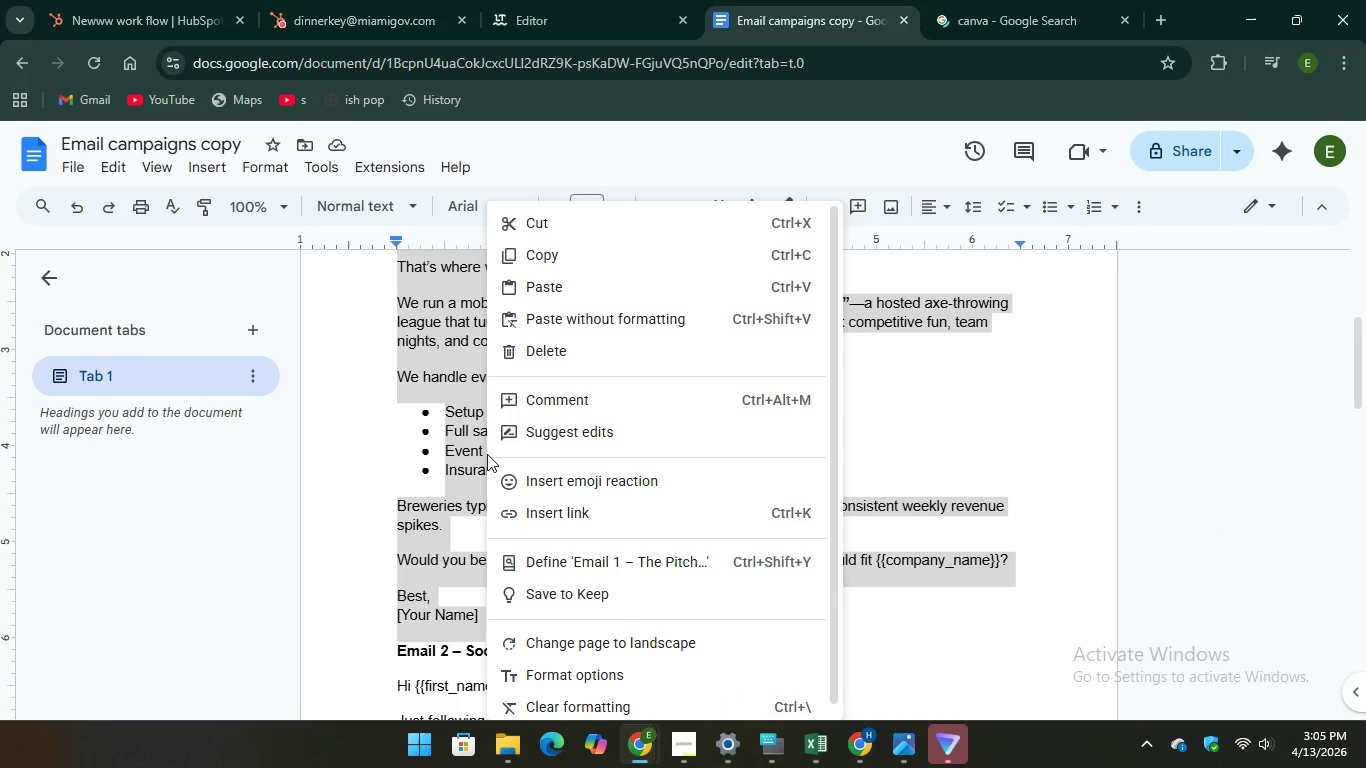 
scroll: coordinate [529, 649], scroll_direction: down, amount: 2.0
 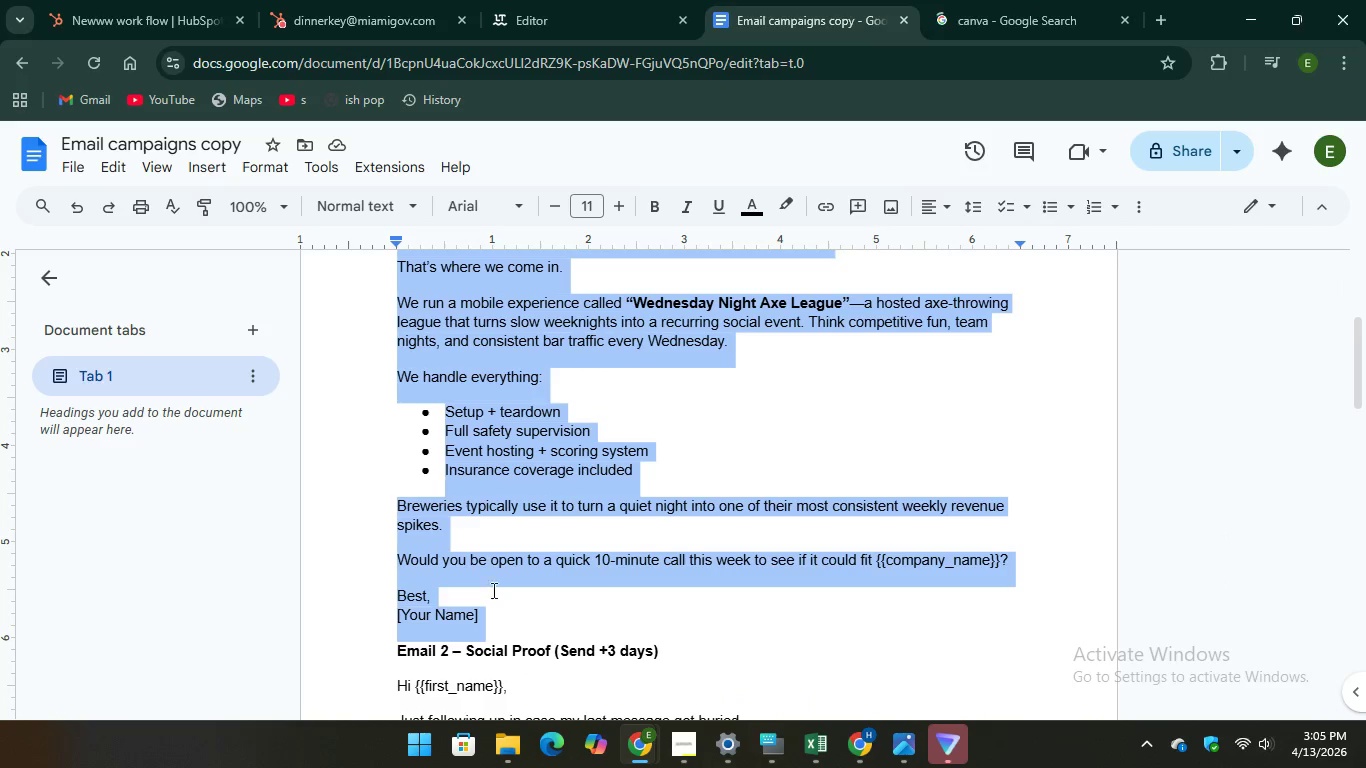 
right_click([487, 454])
 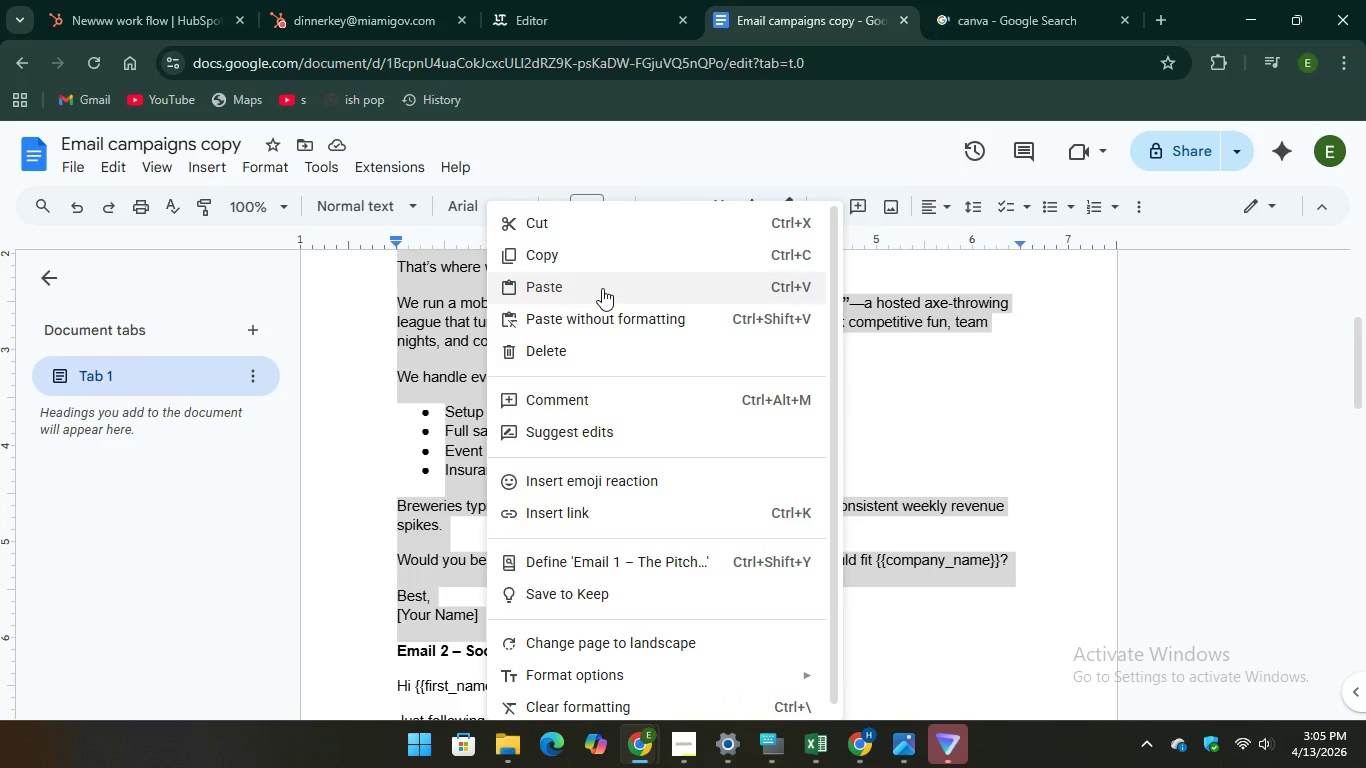 
left_click([594, 268])
 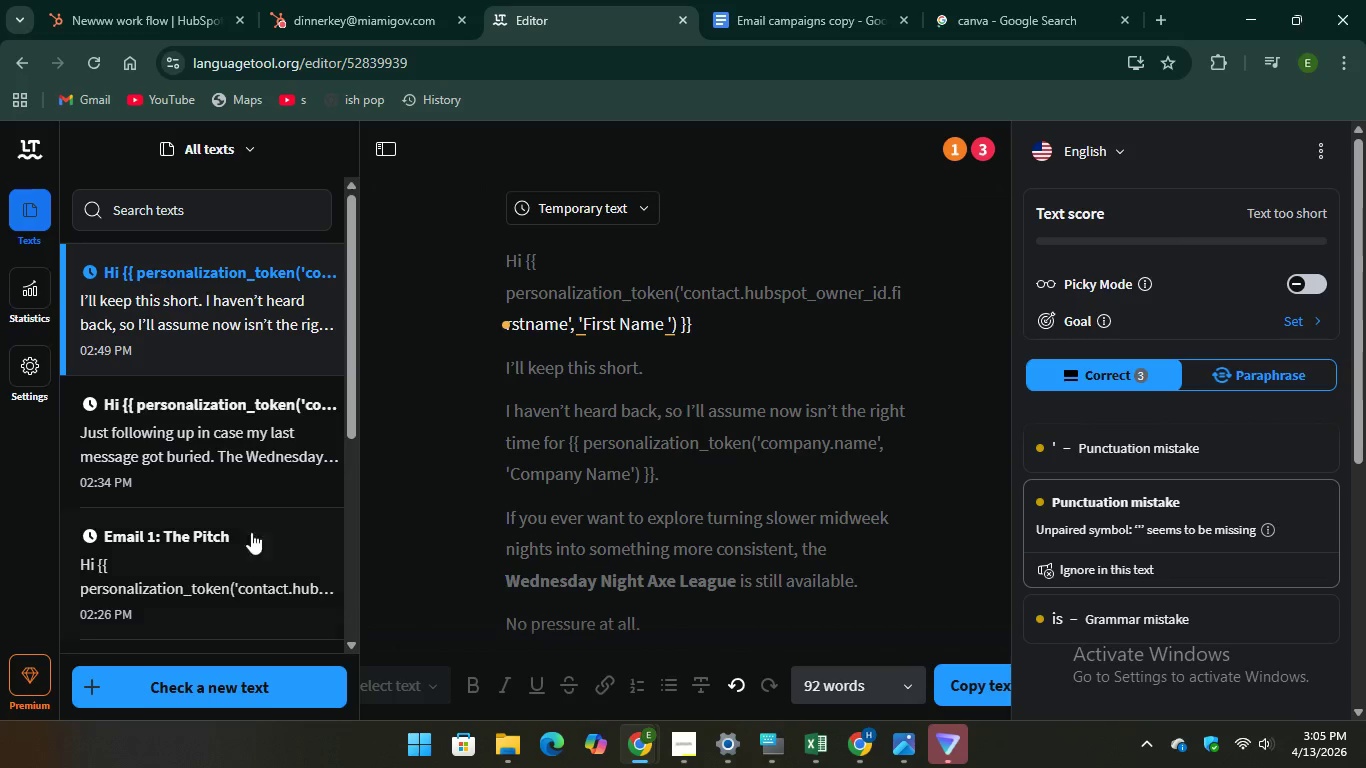 
left_click([217, 700])
 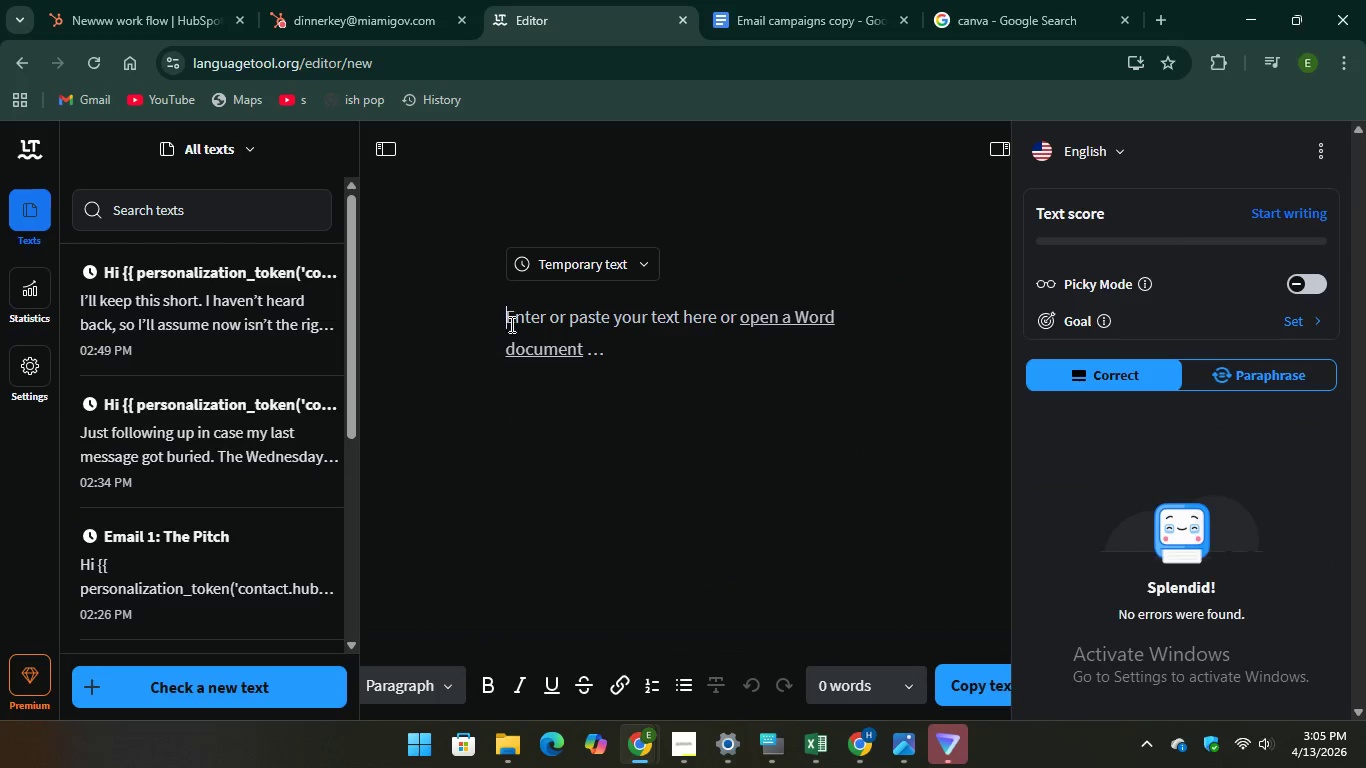 
right_click([510, 324])
 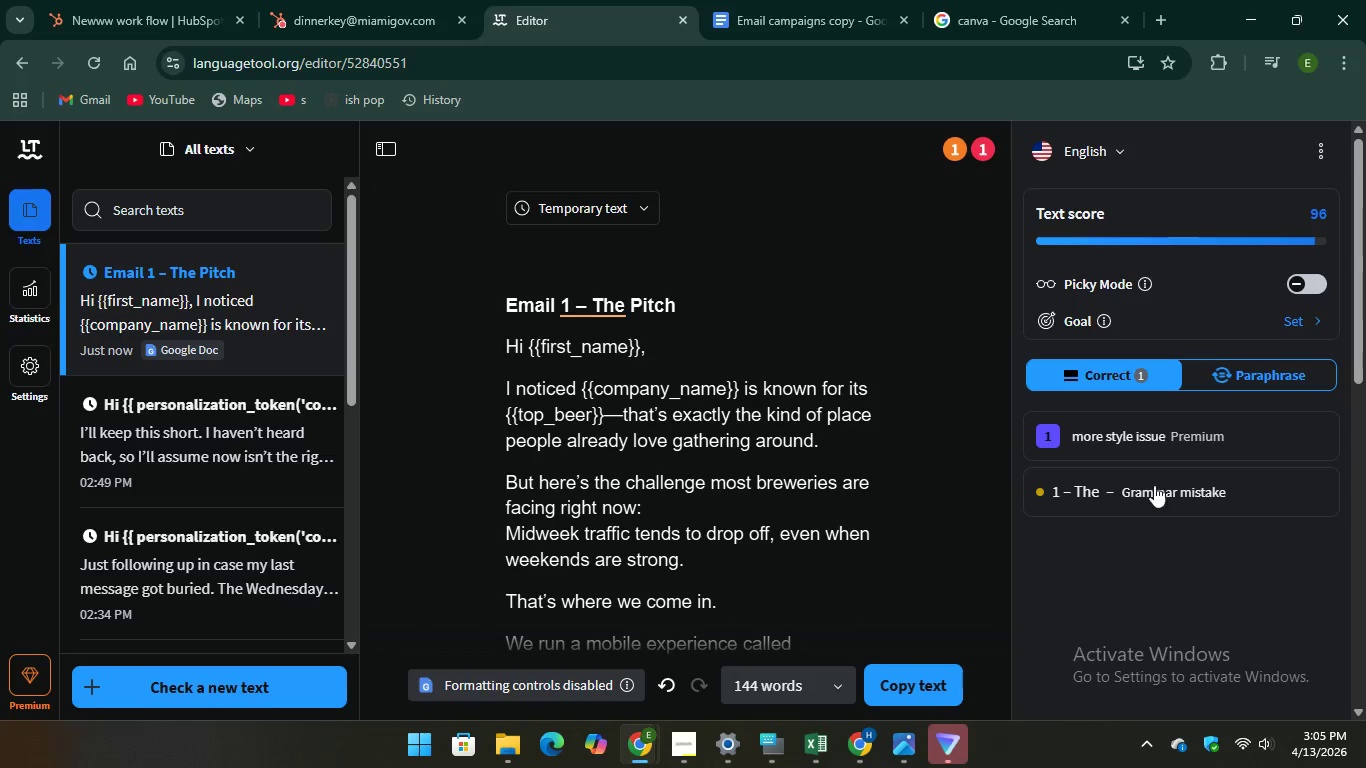 
wait(7.77)
 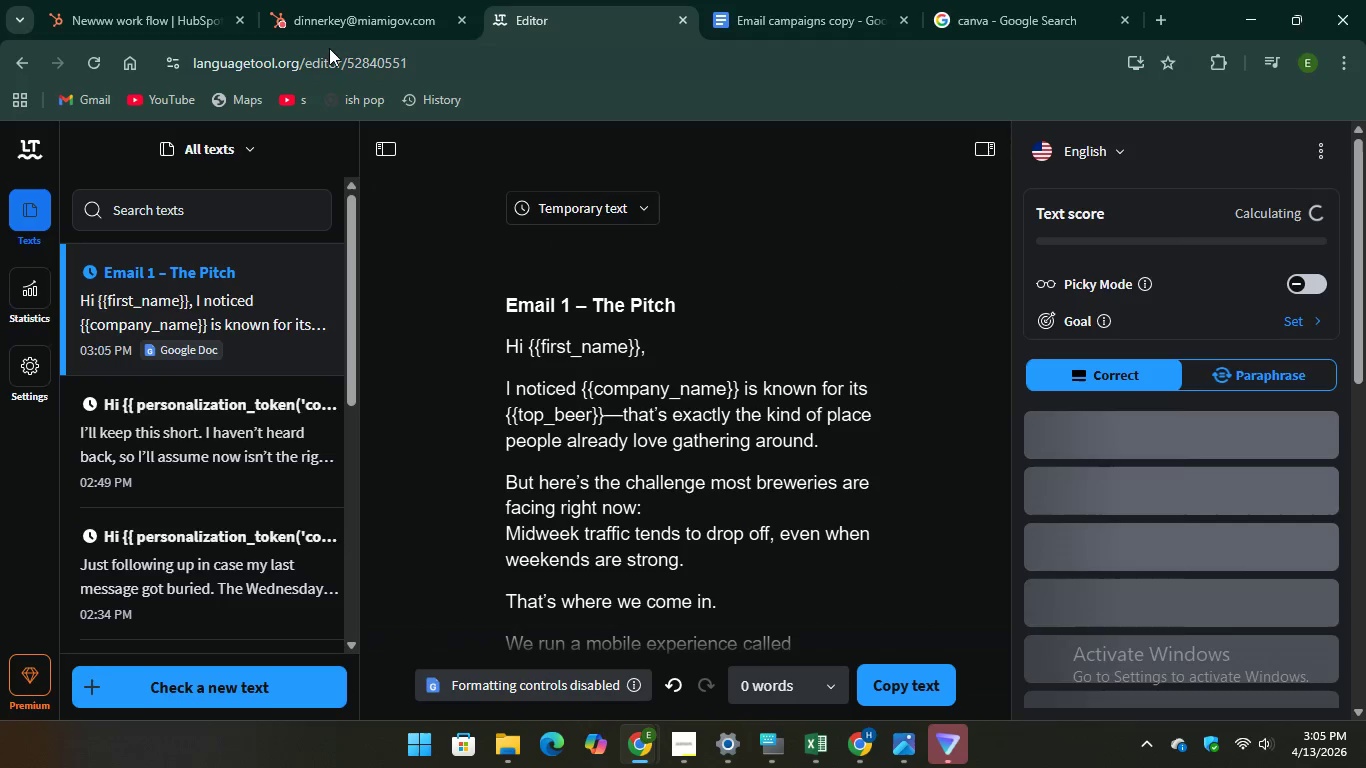 
left_click([1159, 494])
 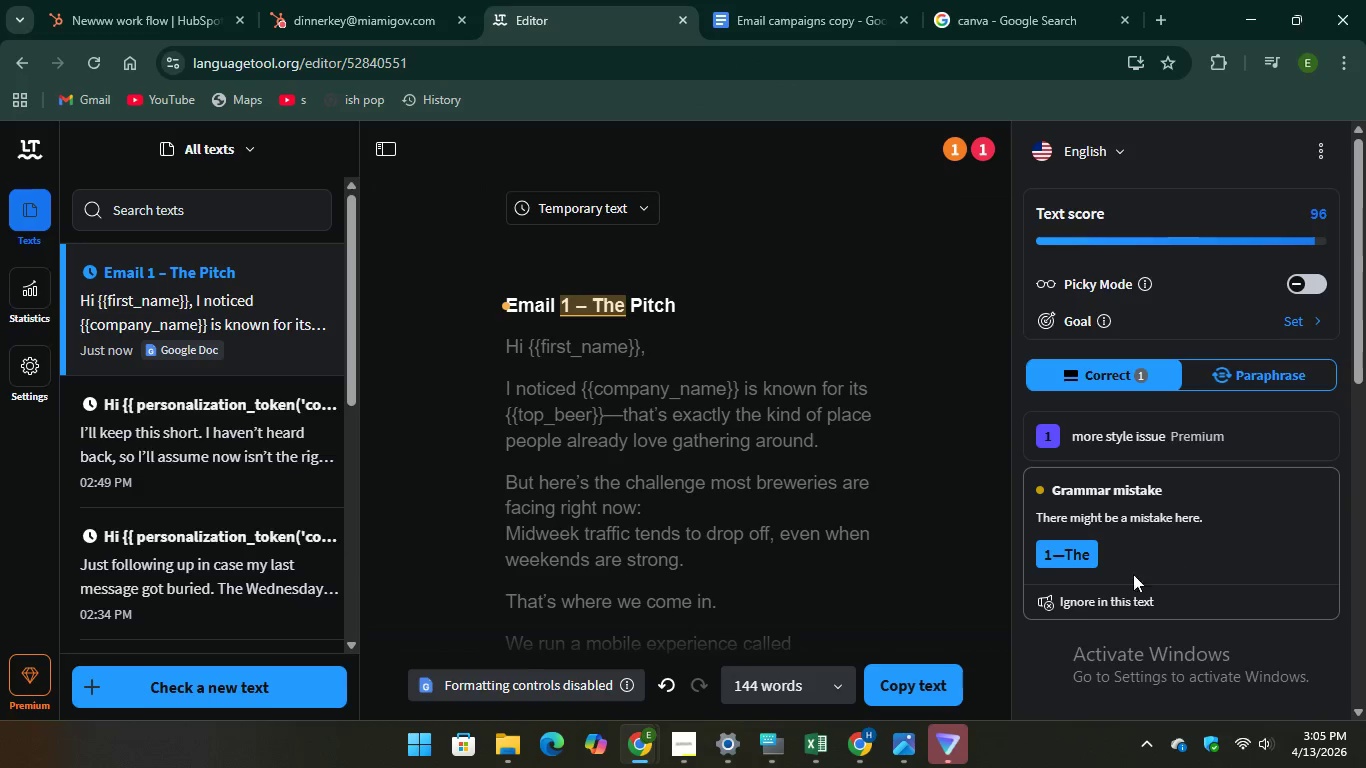 
scroll: coordinate [692, 469], scroll_direction: down, amount: 3.0
 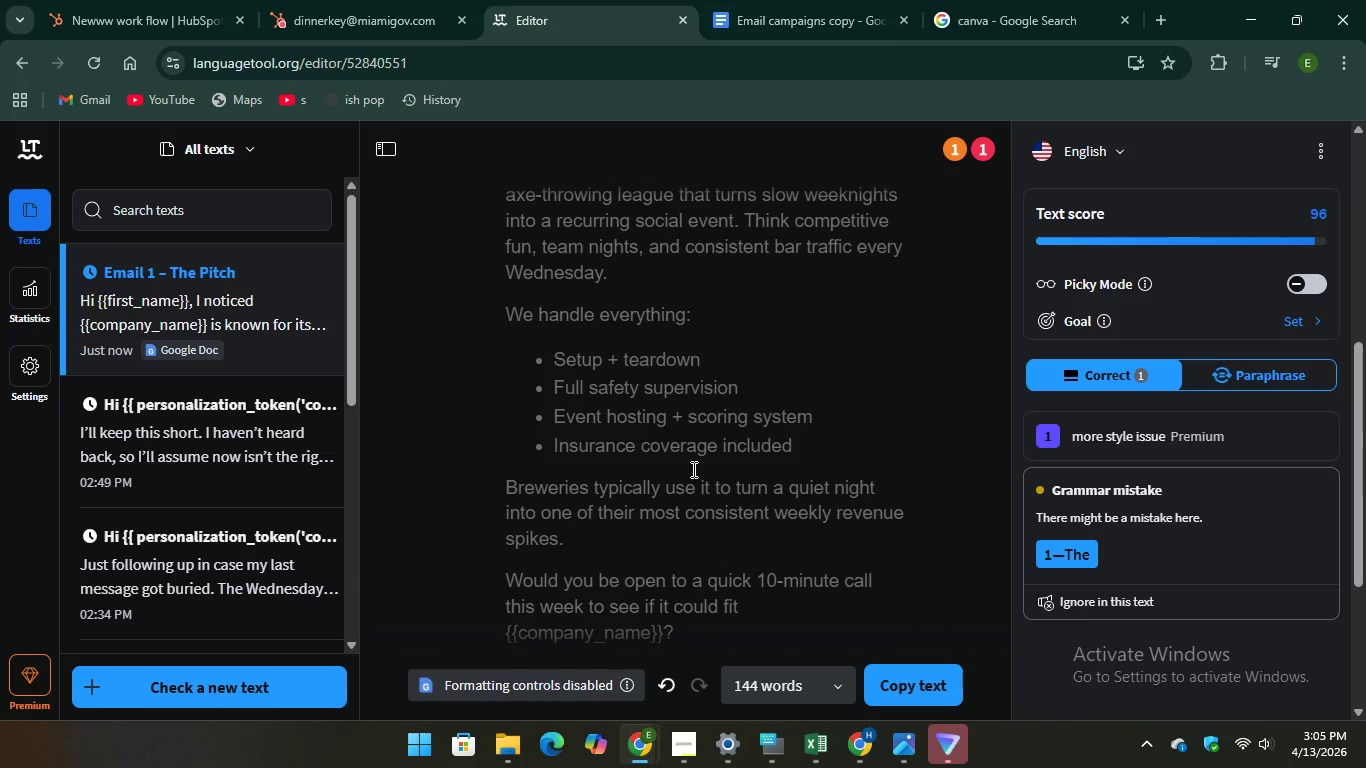 
scroll: coordinate [692, 469], scroll_direction: up, amount: 3.0
 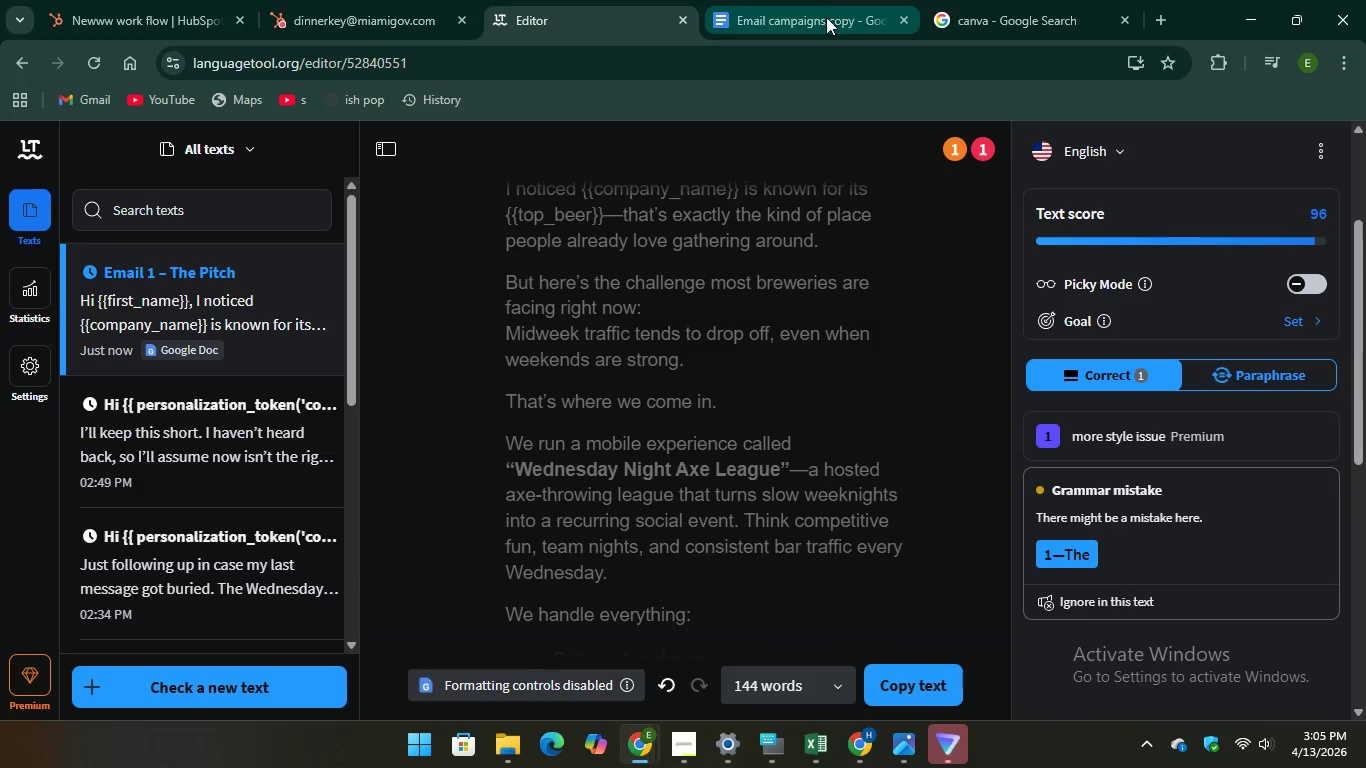 
left_click([825, 18])
 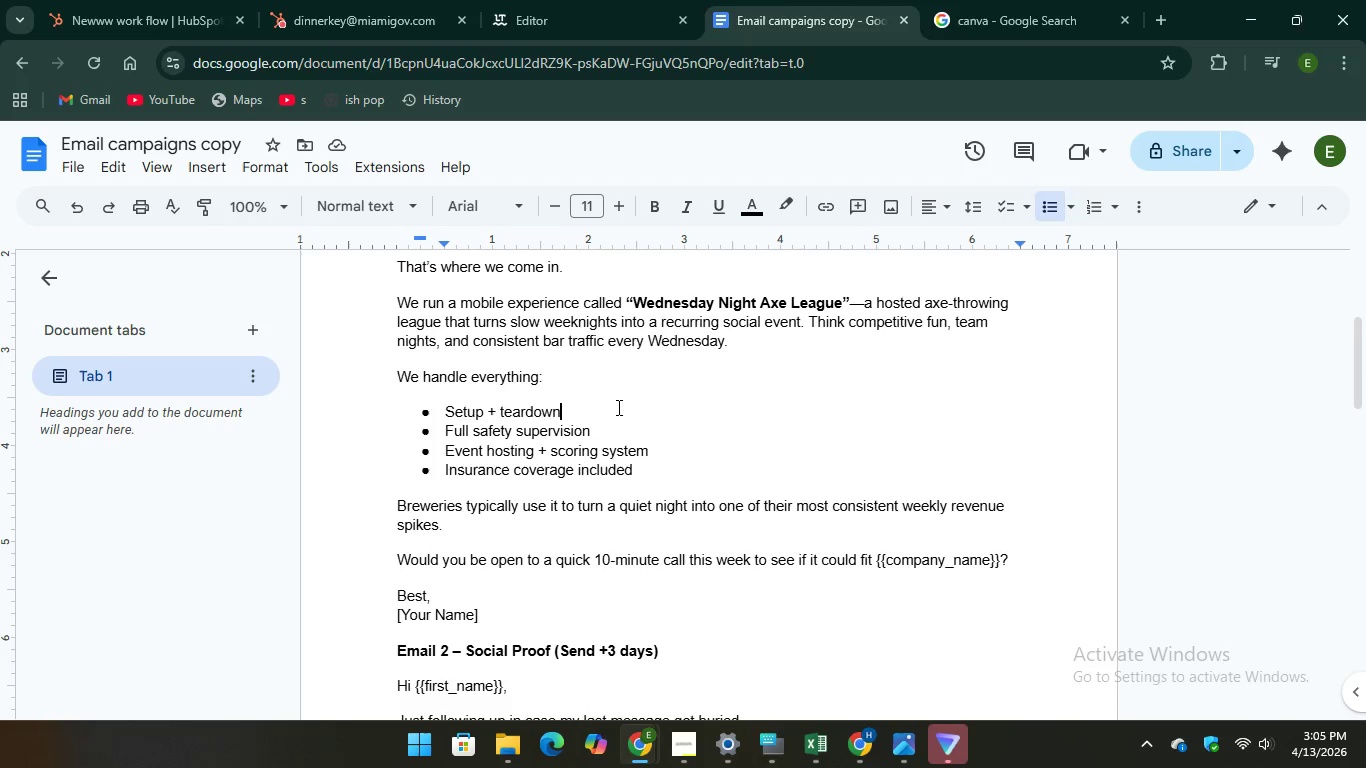 
scroll: coordinate [617, 407], scroll_direction: up, amount: 4.0
 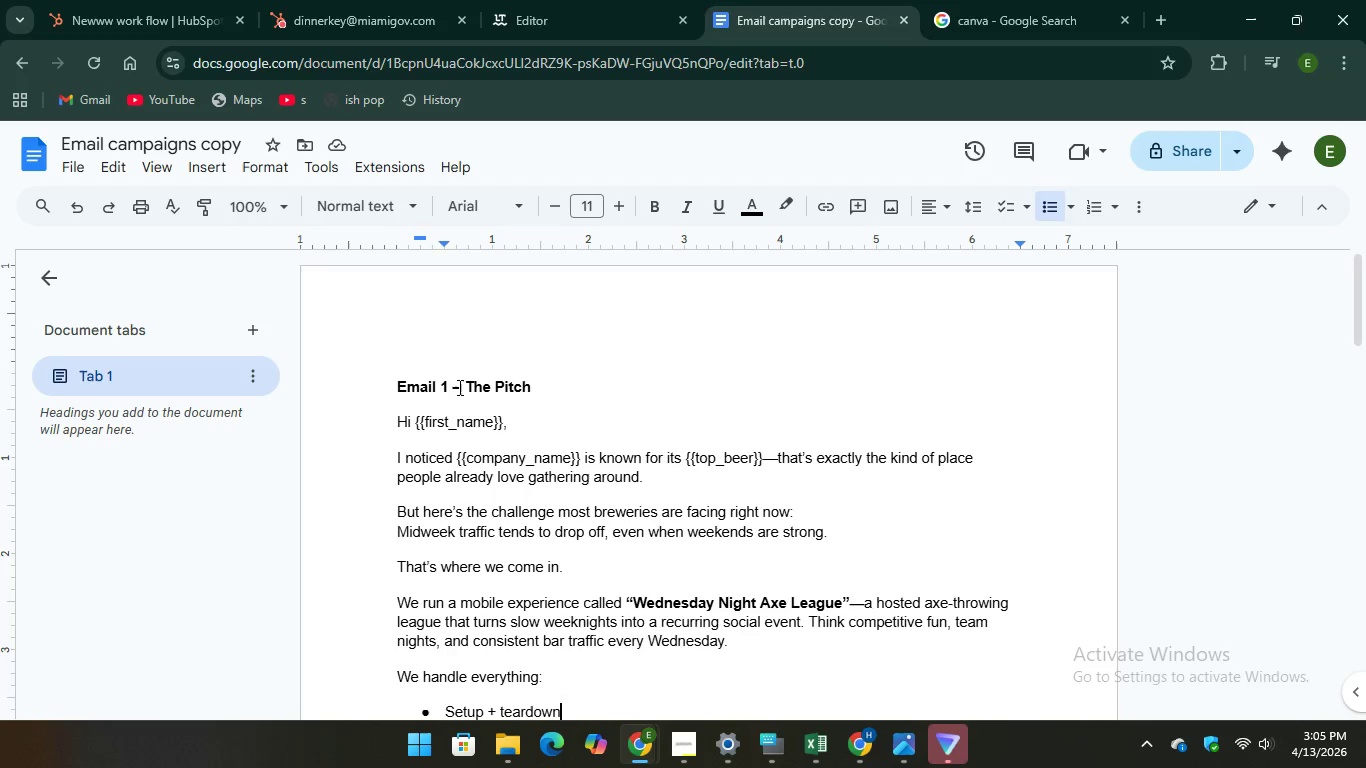 
left_click([458, 388])
 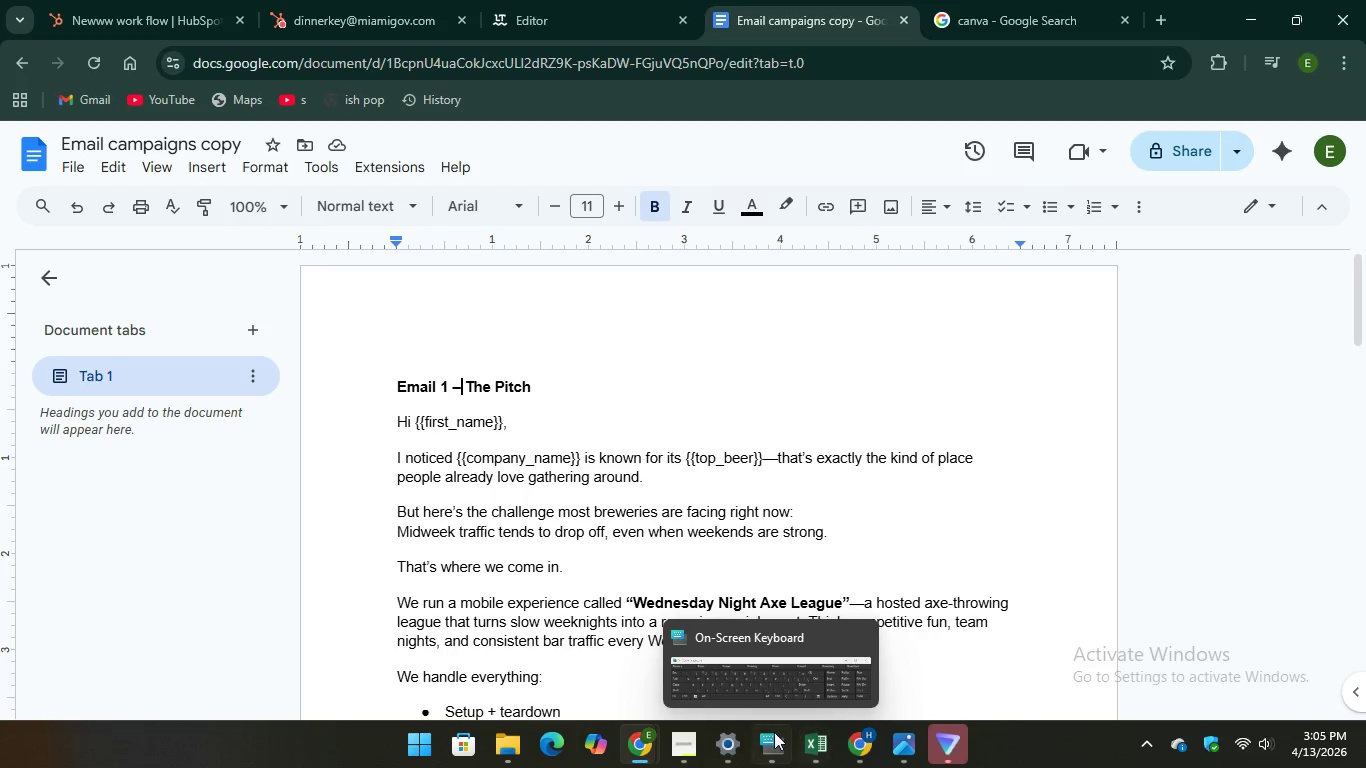 
left_click([766, 743])
 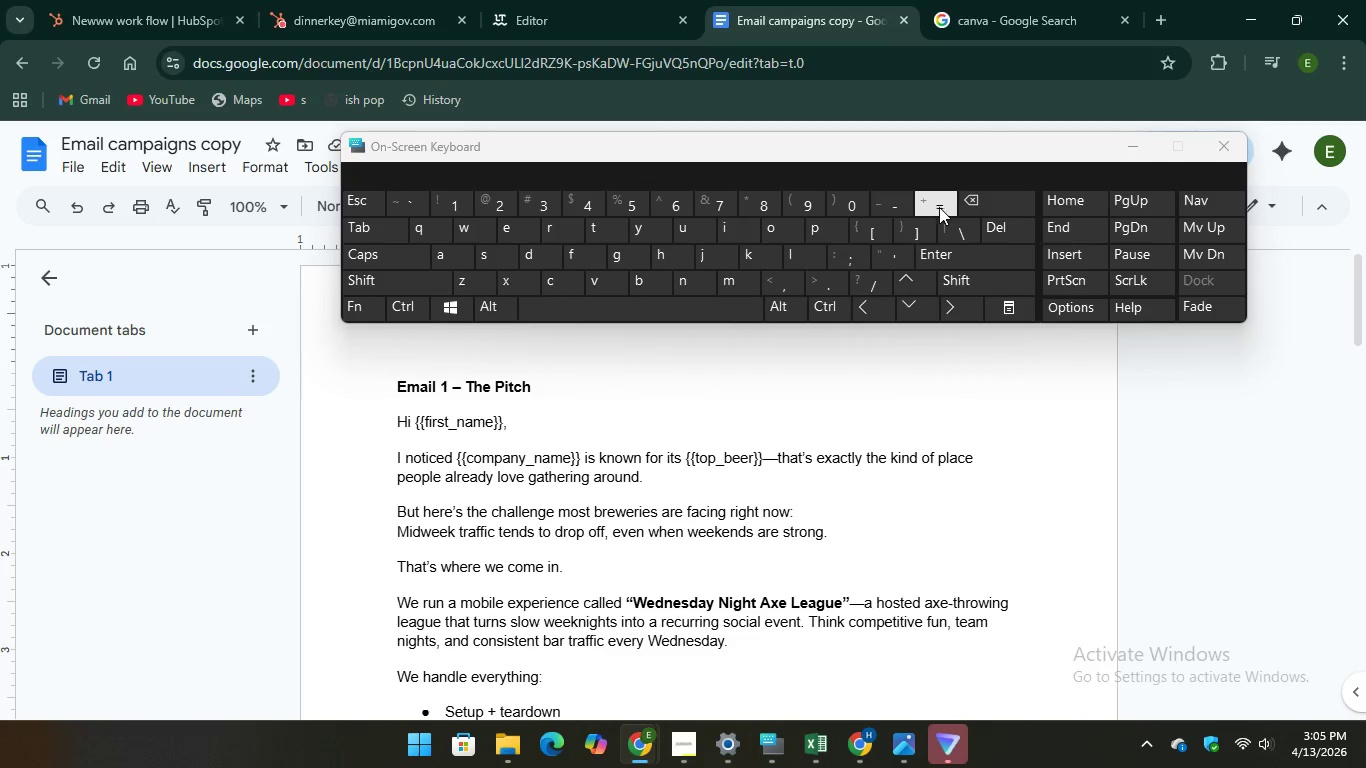 
key(Backspace)
 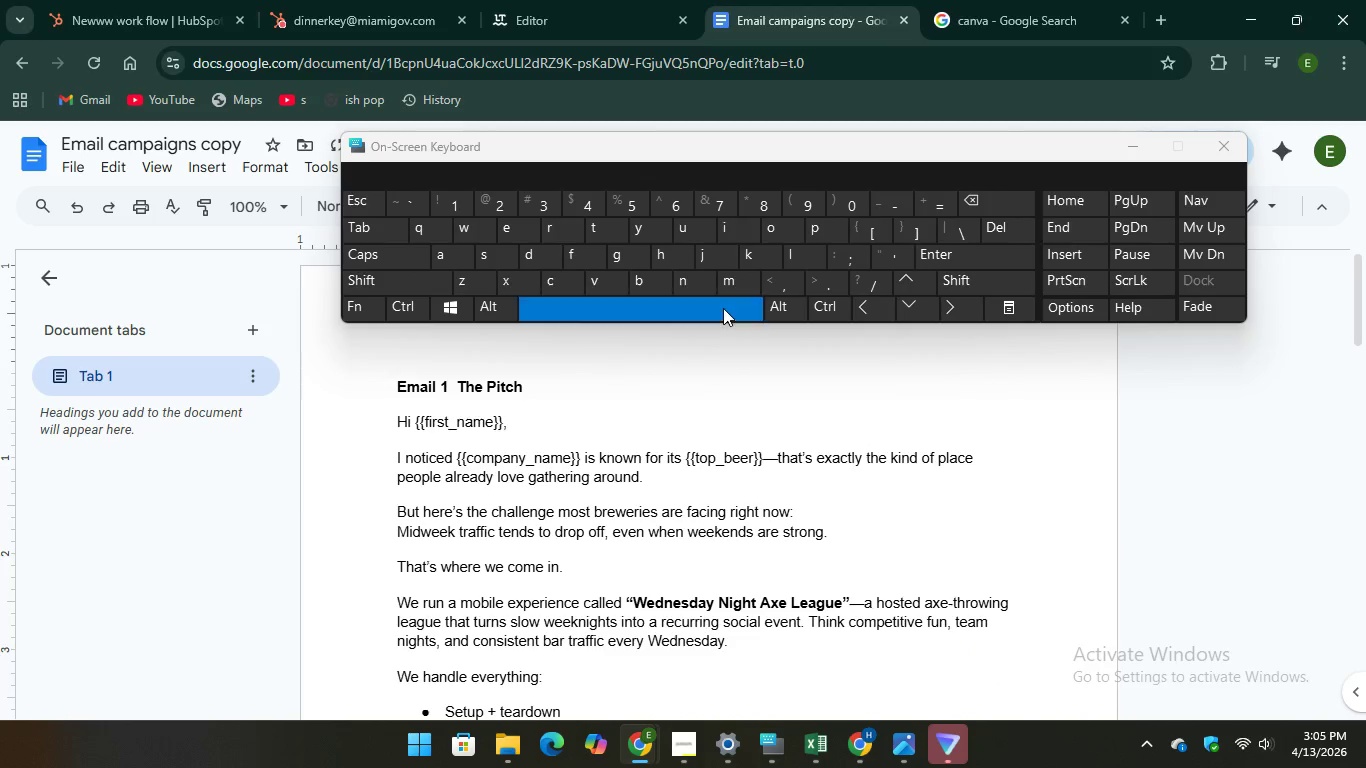 
key(Space)
 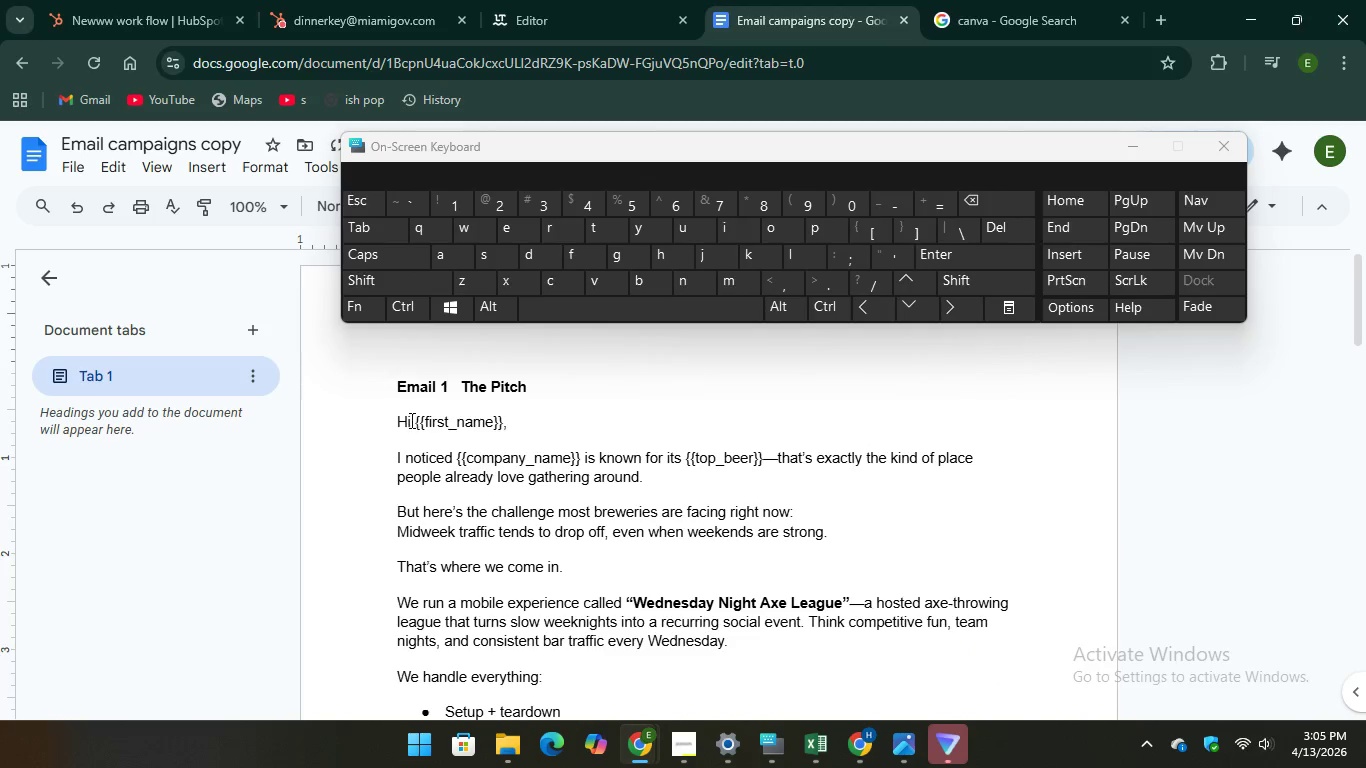 
left_click_drag(start_coordinate=[410, 422], to_coordinate=[516, 444])
 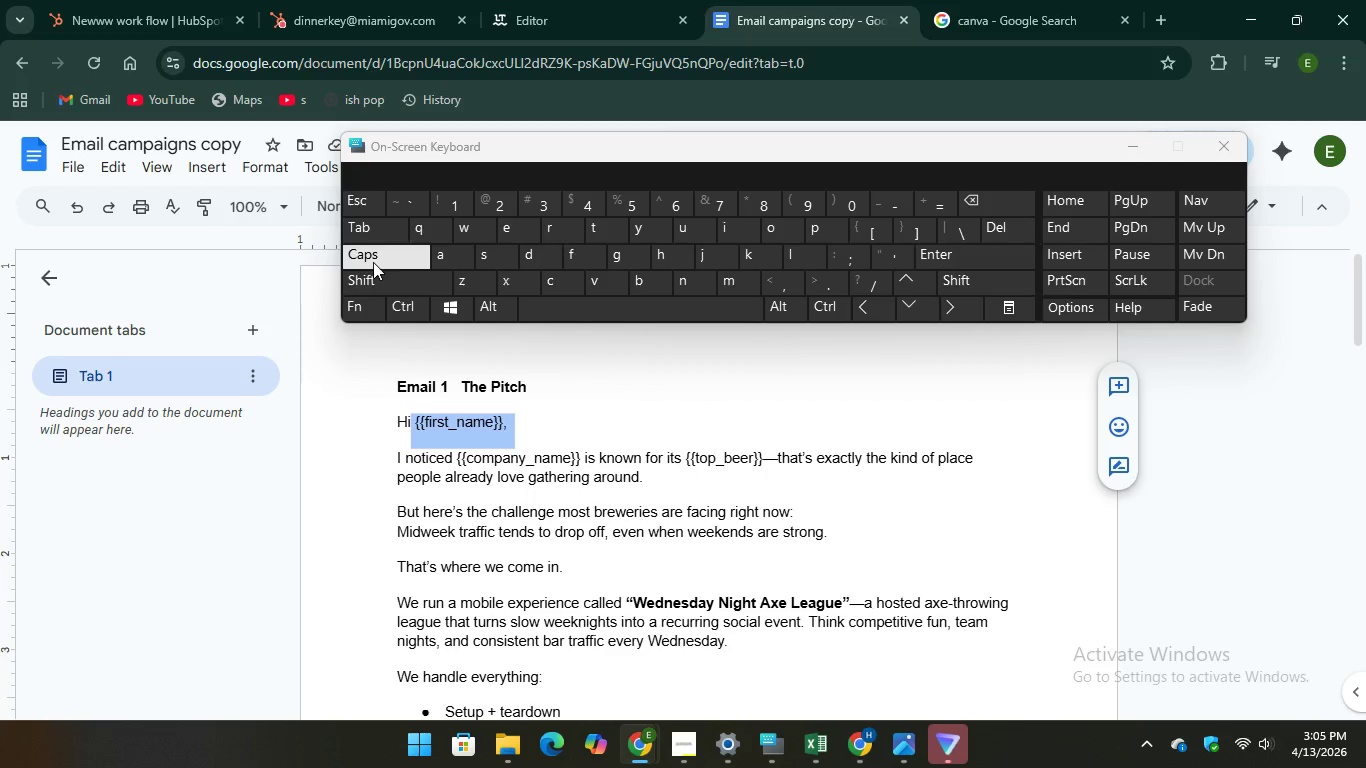 
type(F)
key(Backspace)
type( FIRST Name)
 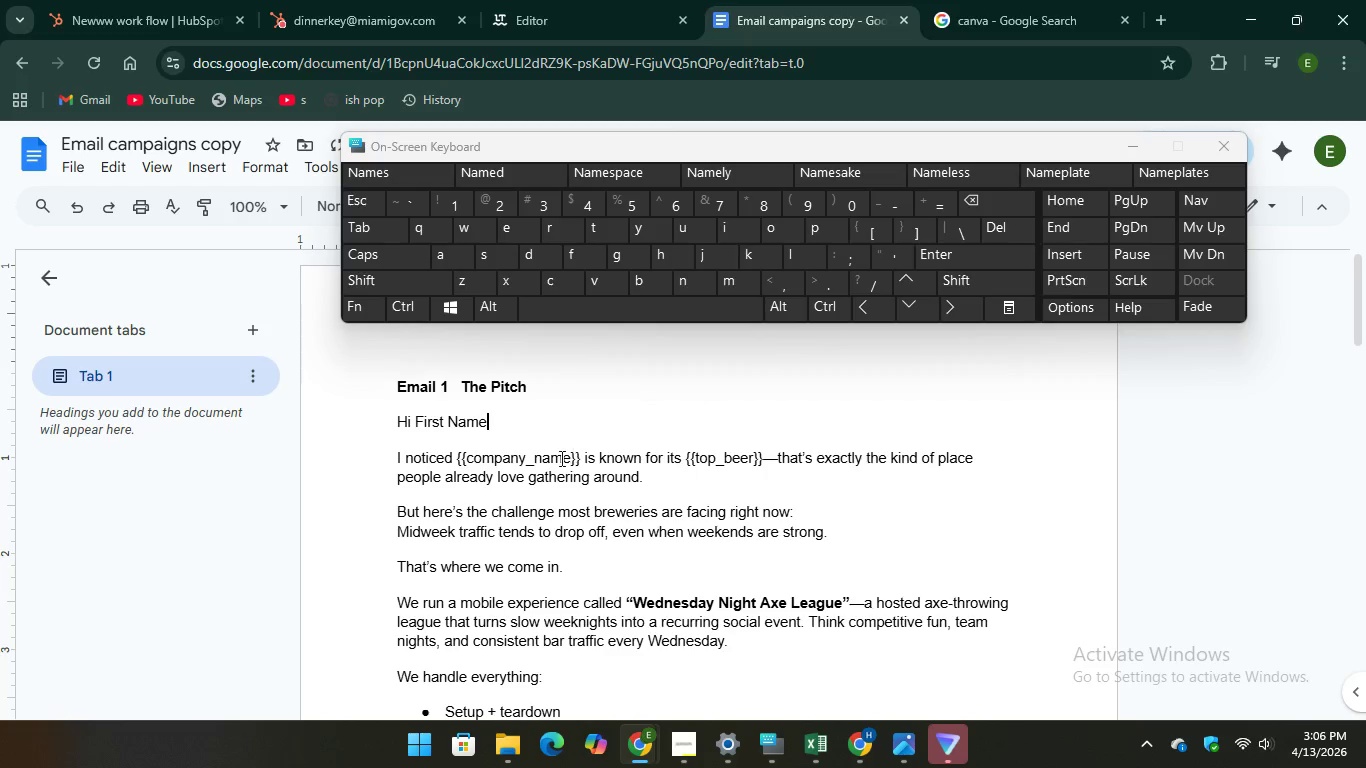 
hold_key(key=CapsLock, duration=6.74)
 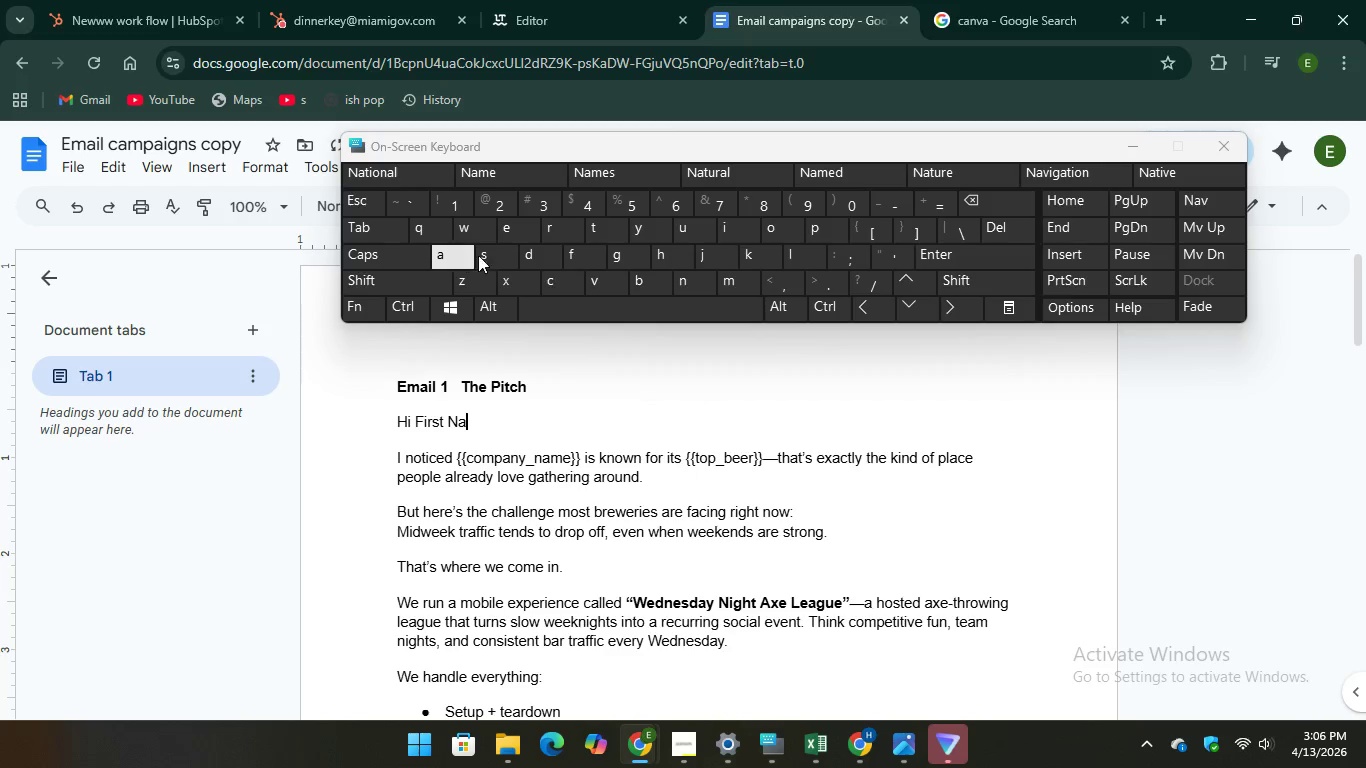 
left_click_drag(start_coordinate=[455, 457], to_coordinate=[578, 455])
 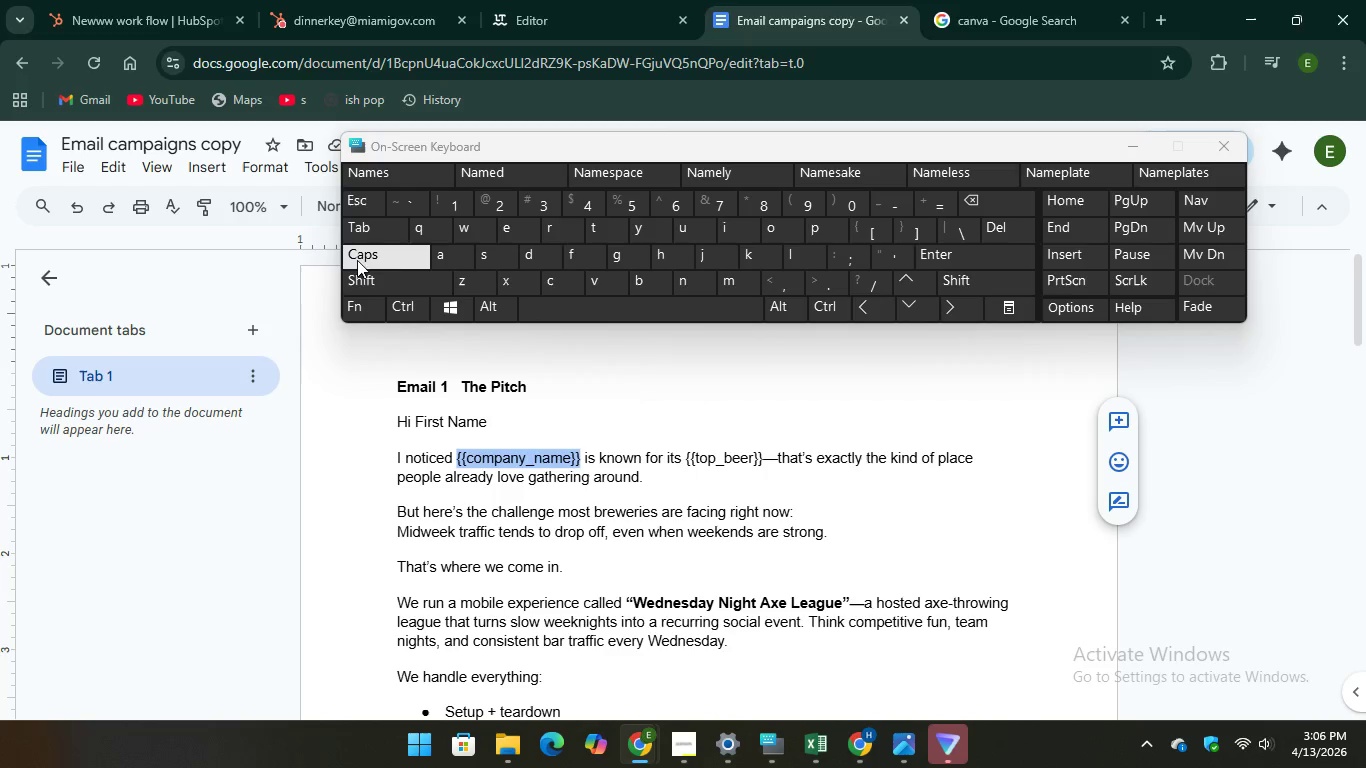 
key(CapsLock)
 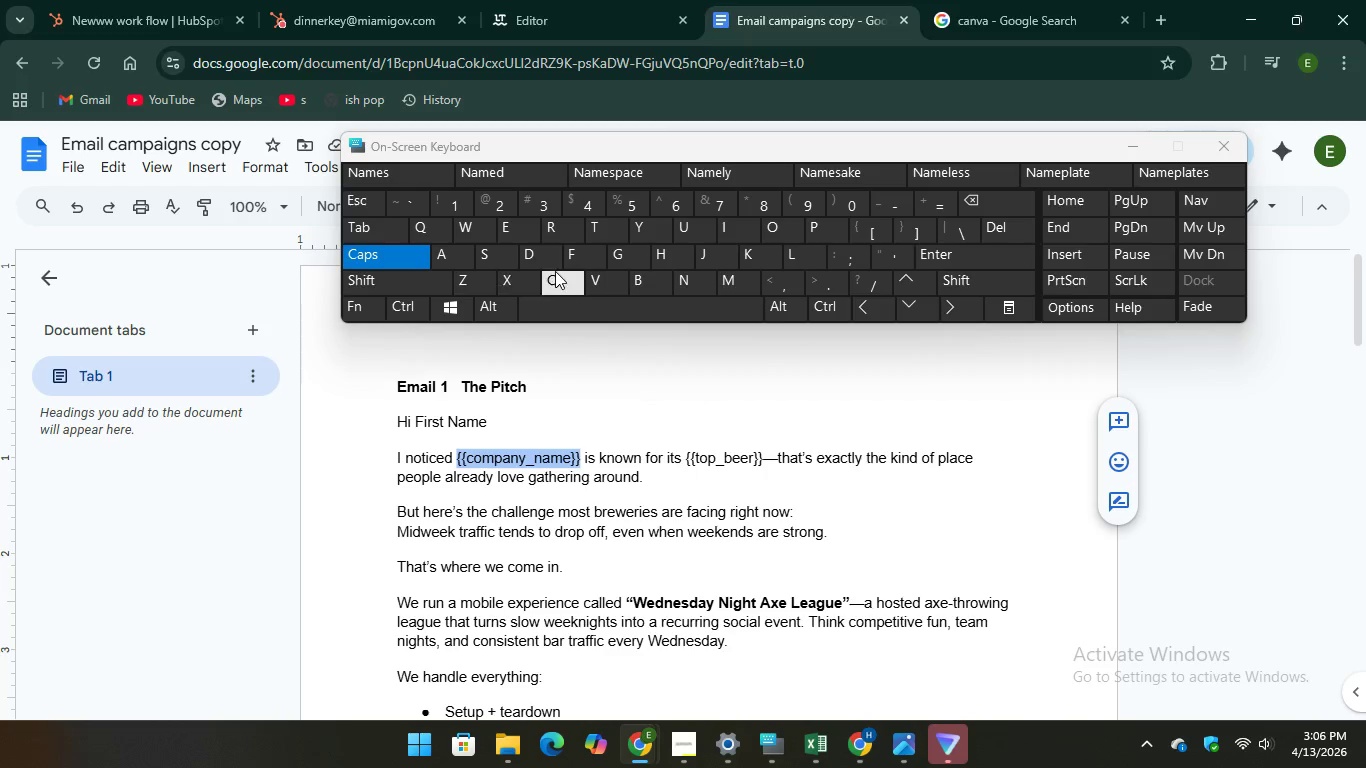 
type(Company)
 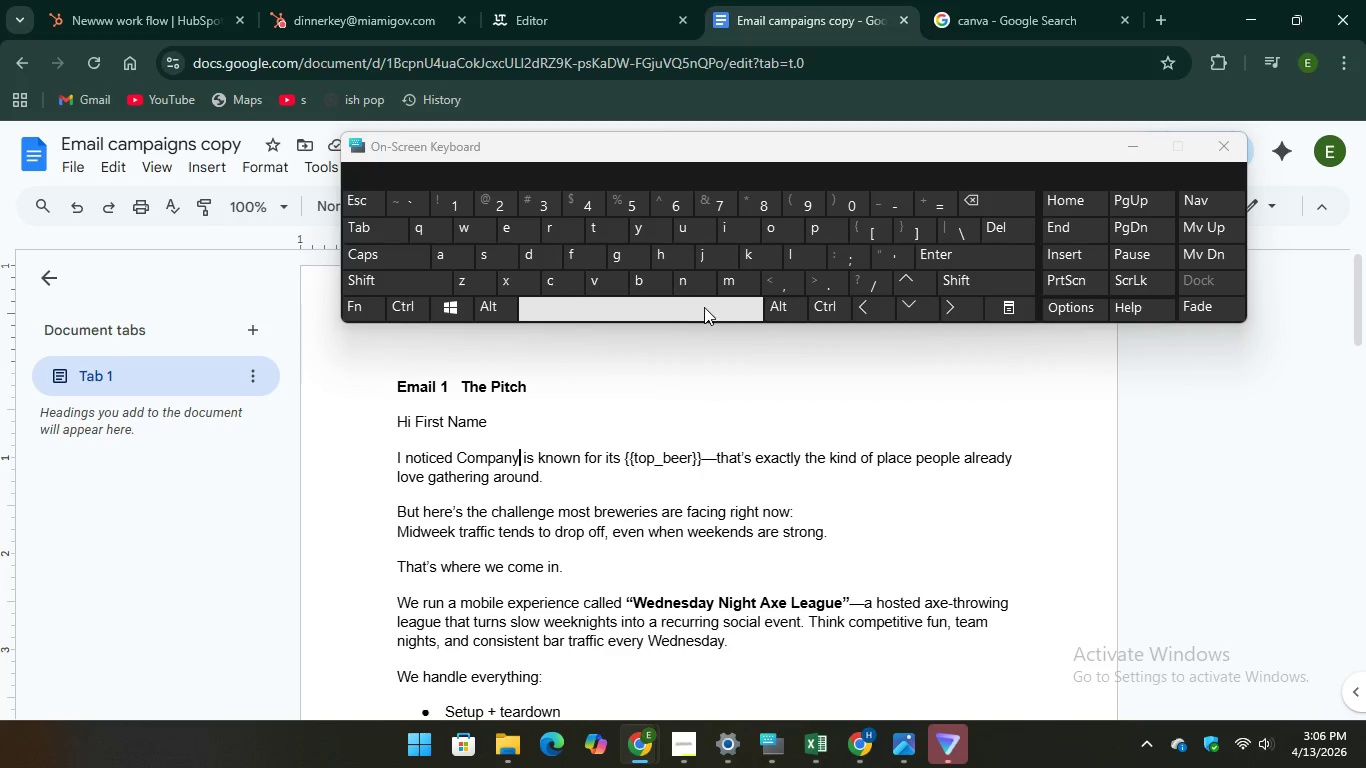 
key(Space)
 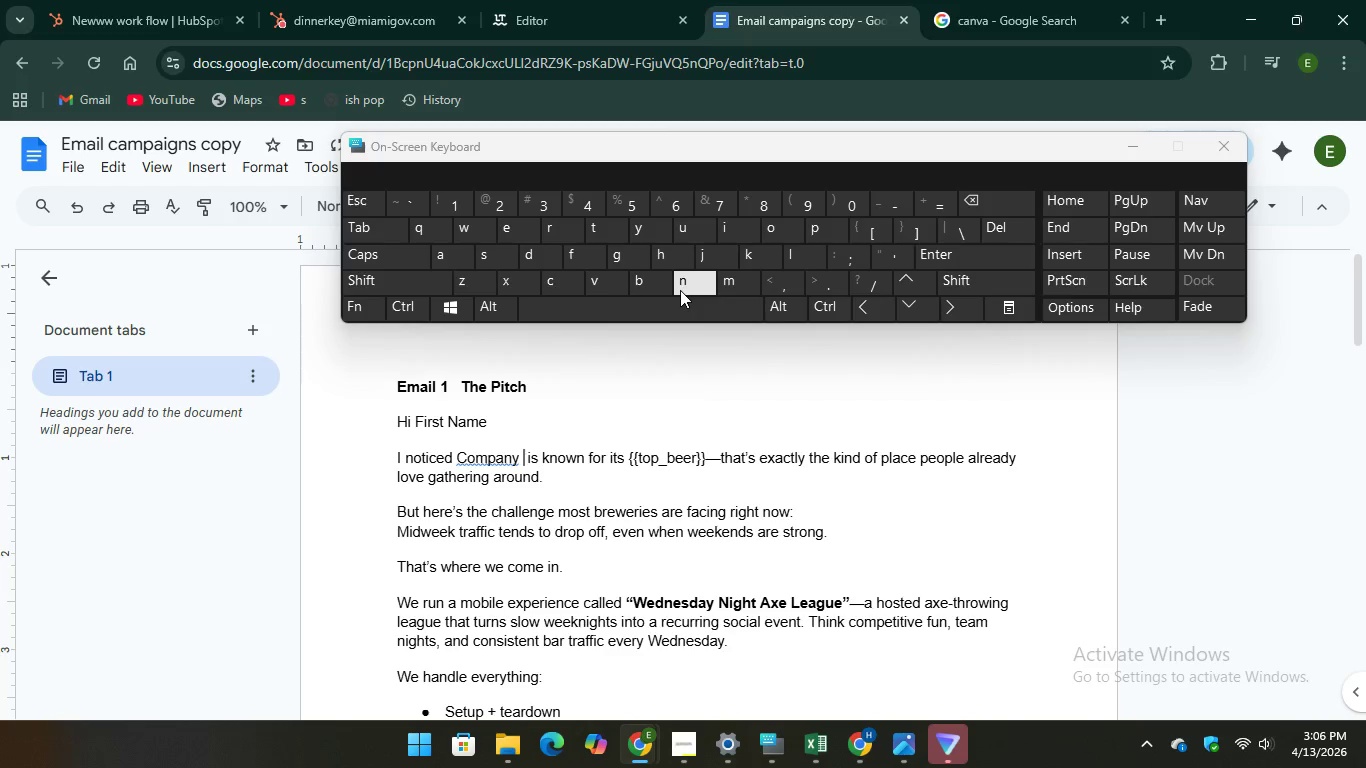 
key(N)
 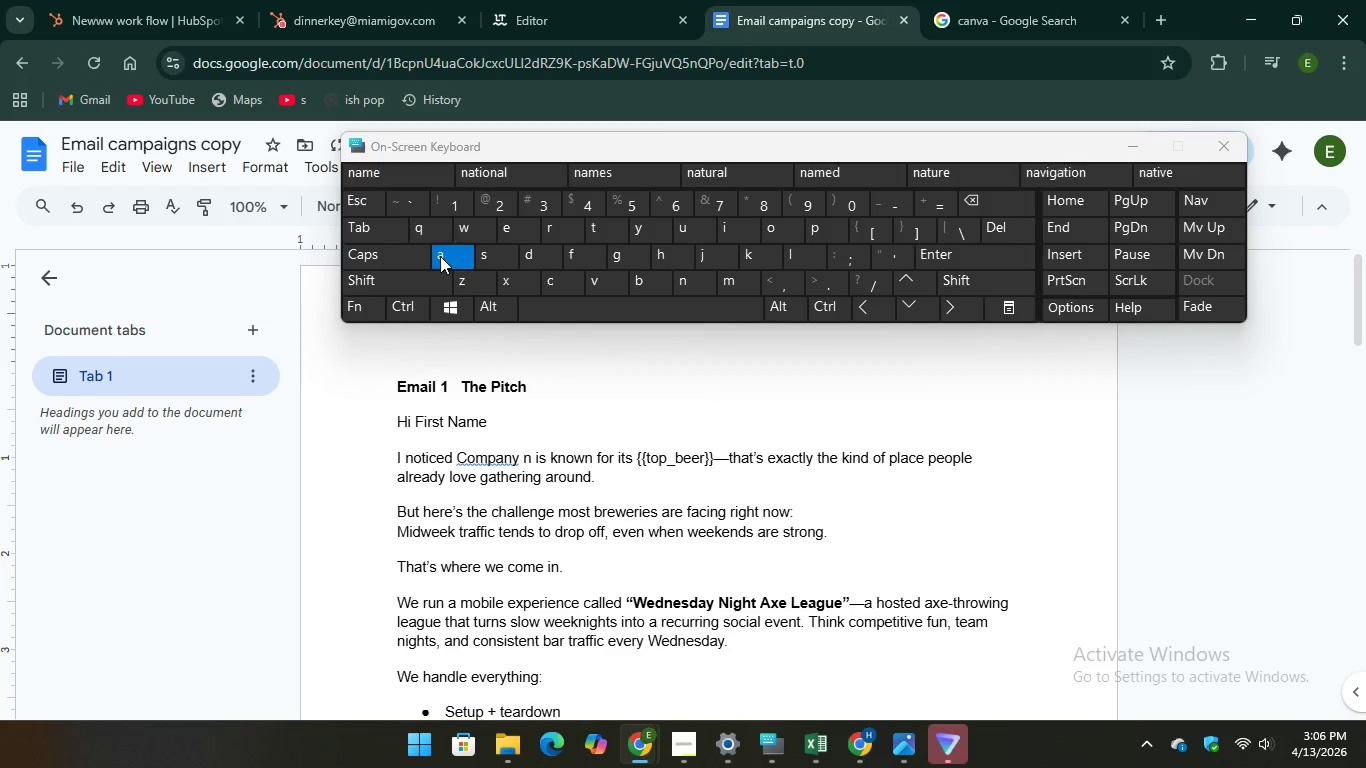 
type(ame)
 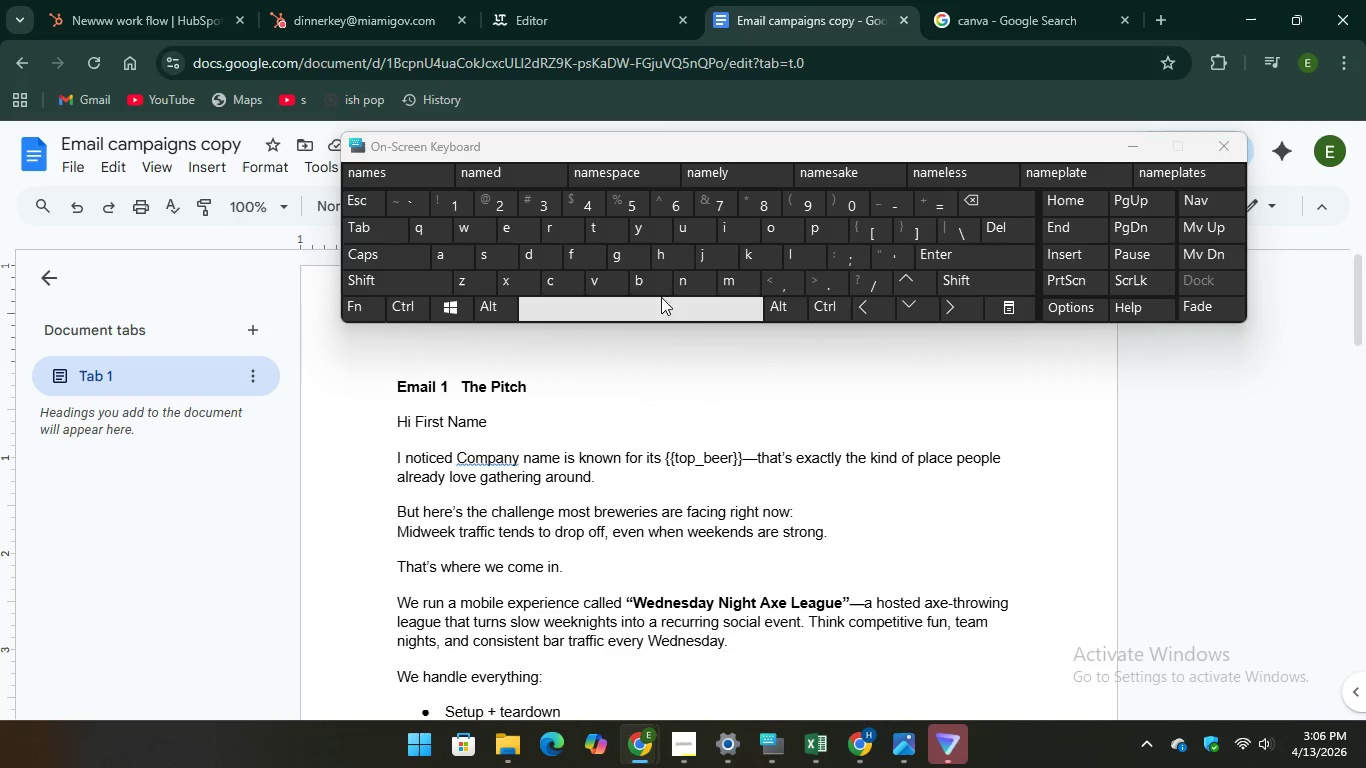 
wait(6.38)
 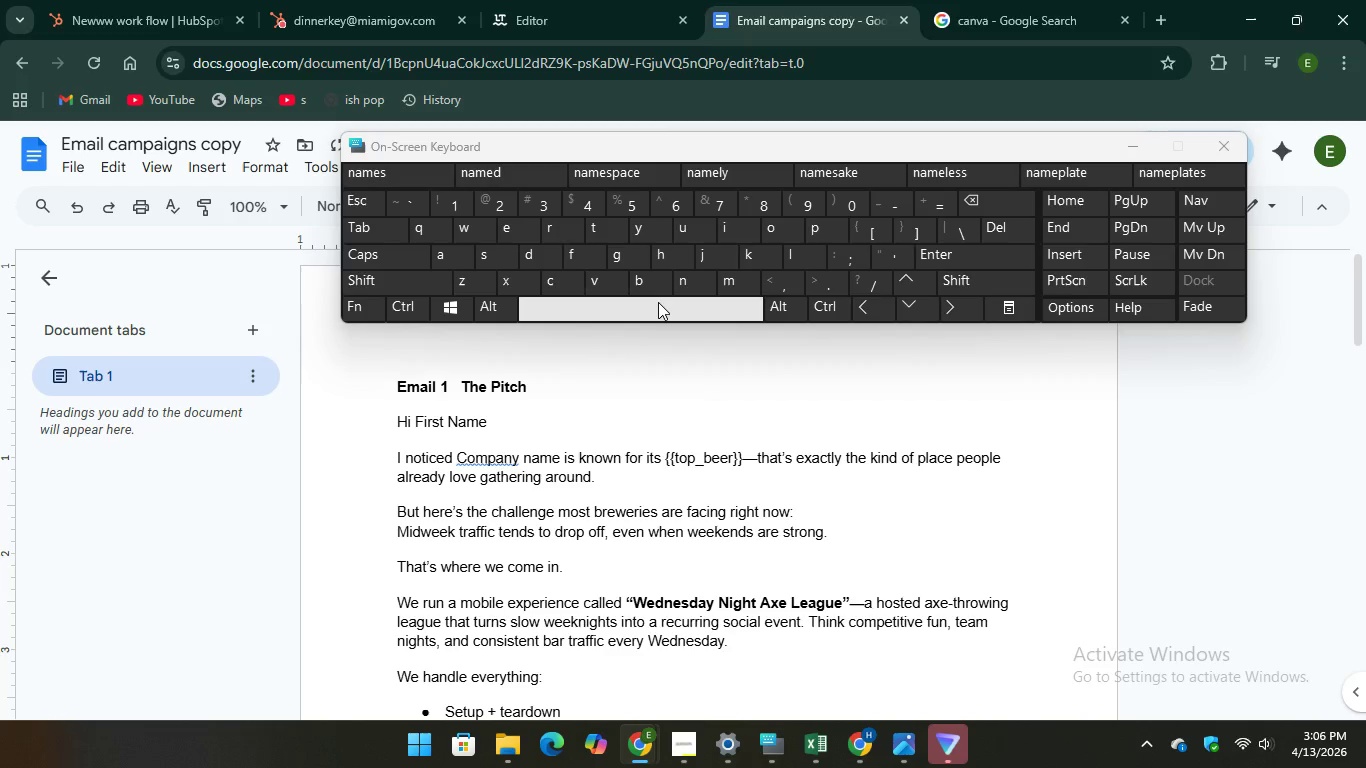 
key(Space)
 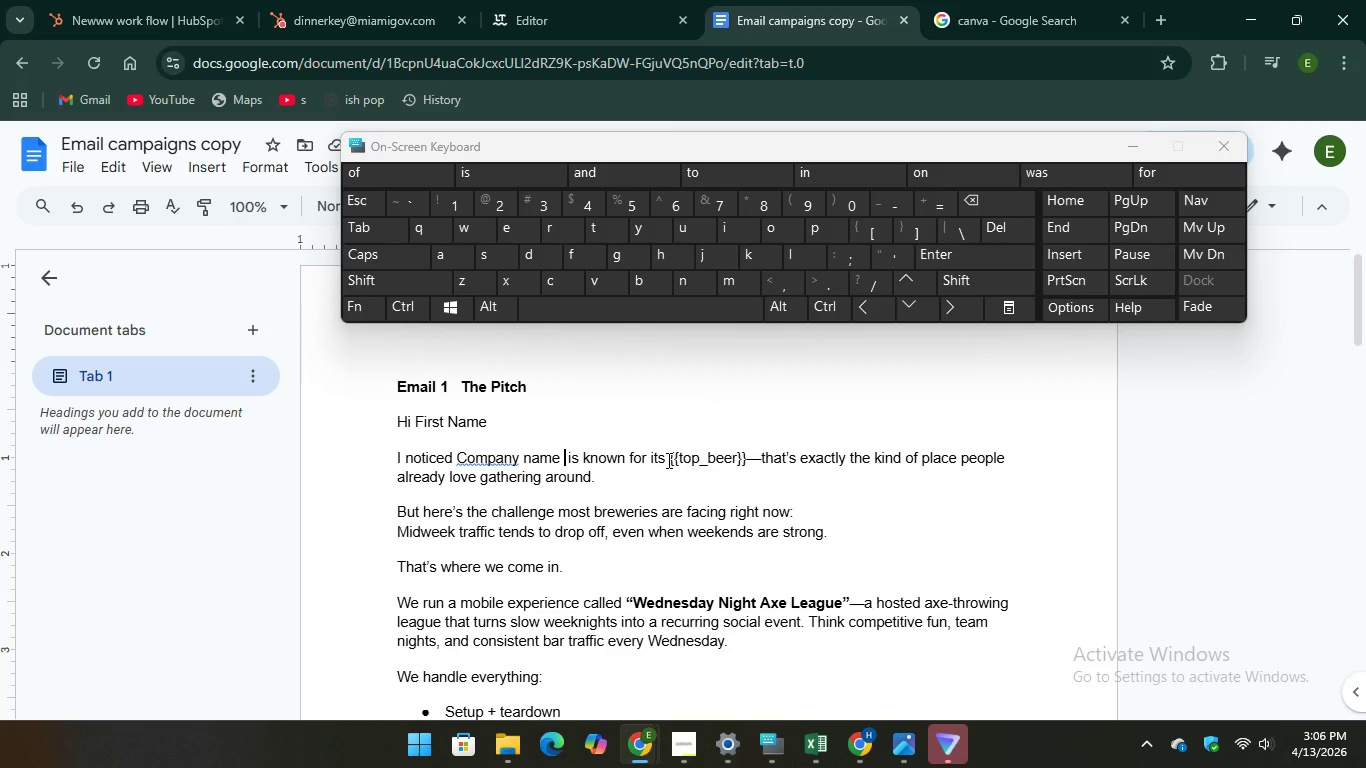 
wait(9.06)
 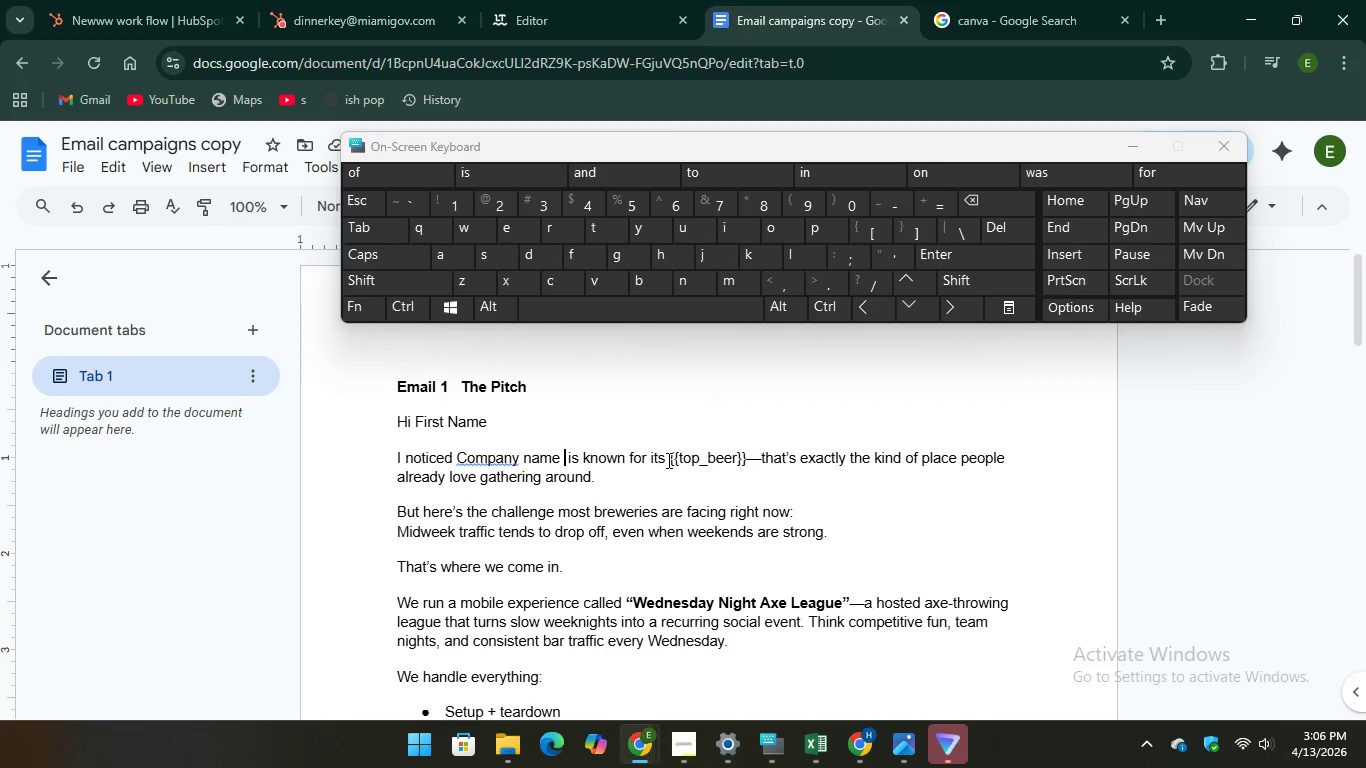 
left_click_drag(start_coordinate=[667, 459], to_coordinate=[738, 449])
 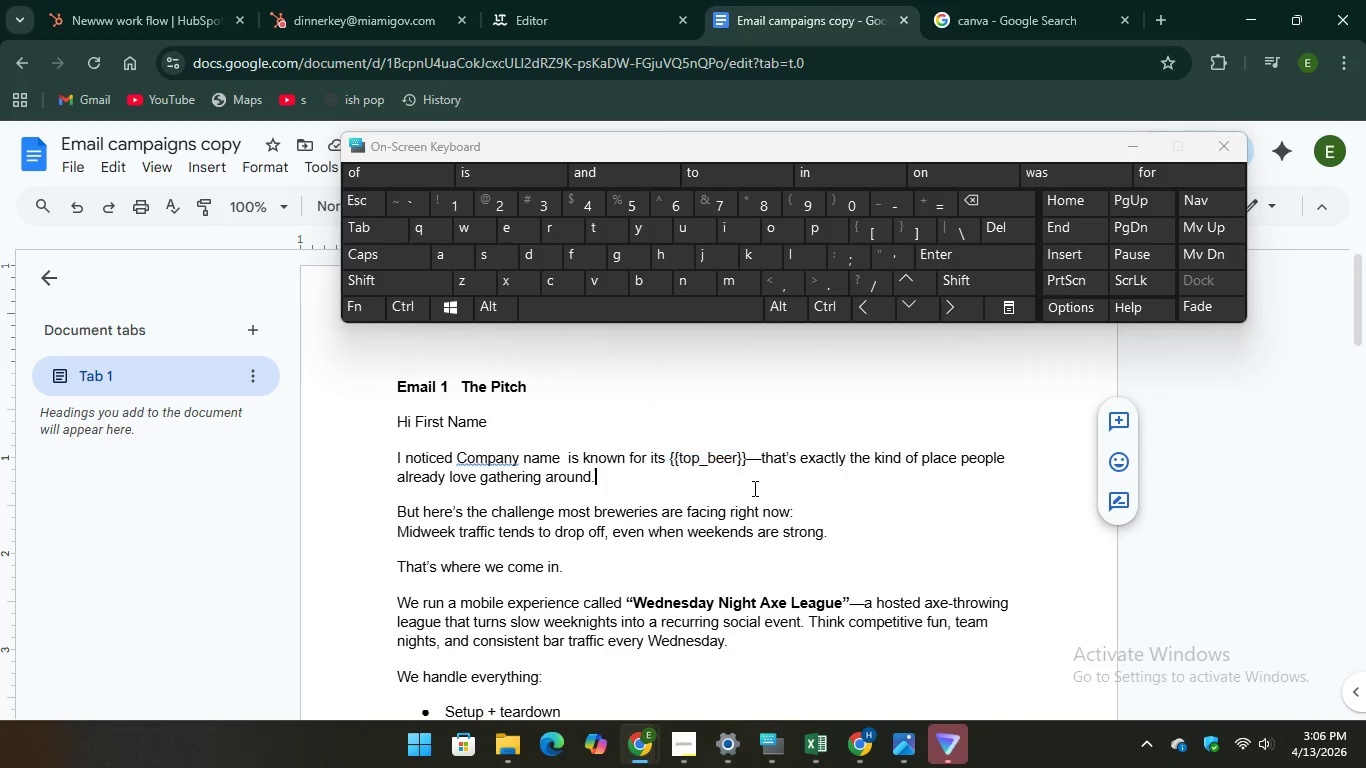 
left_click([753, 488])
 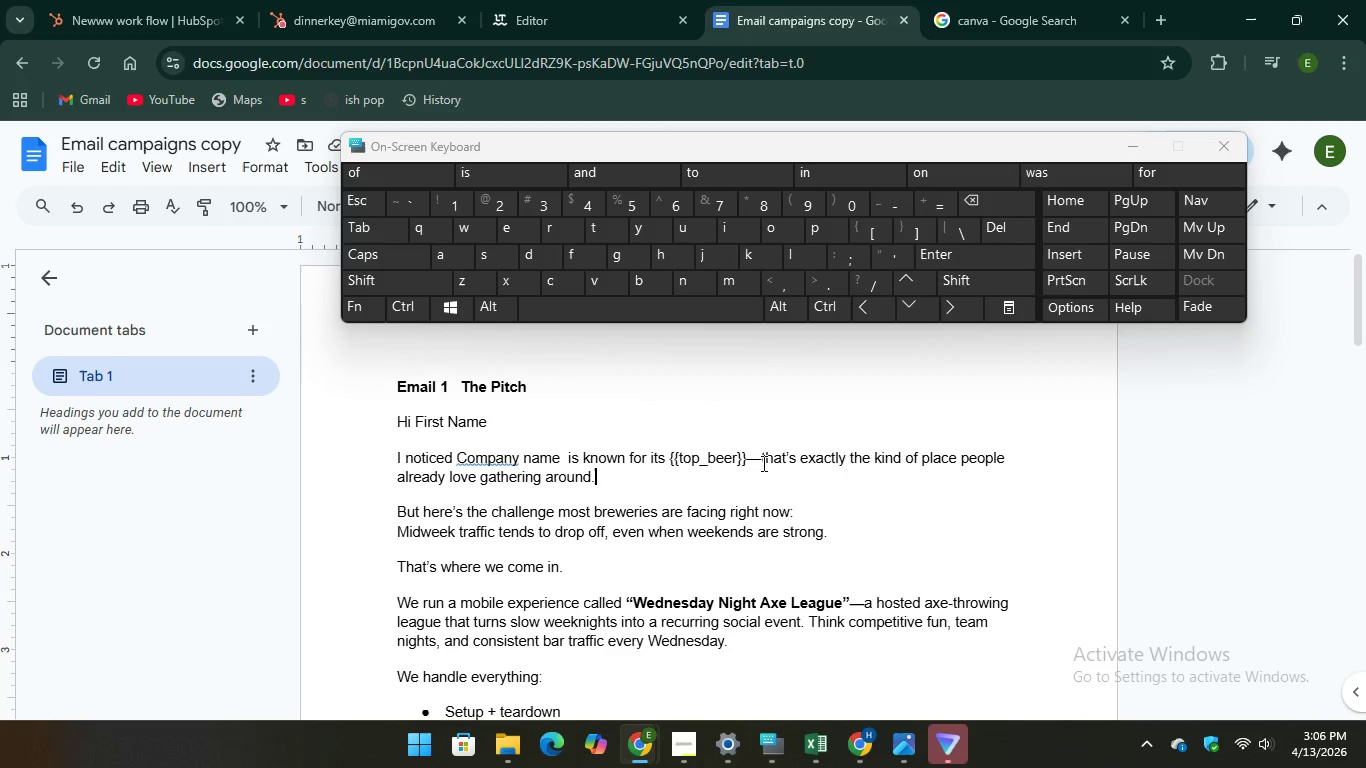 
left_click_drag(start_coordinate=[762, 463], to_coordinate=[674, 457])
 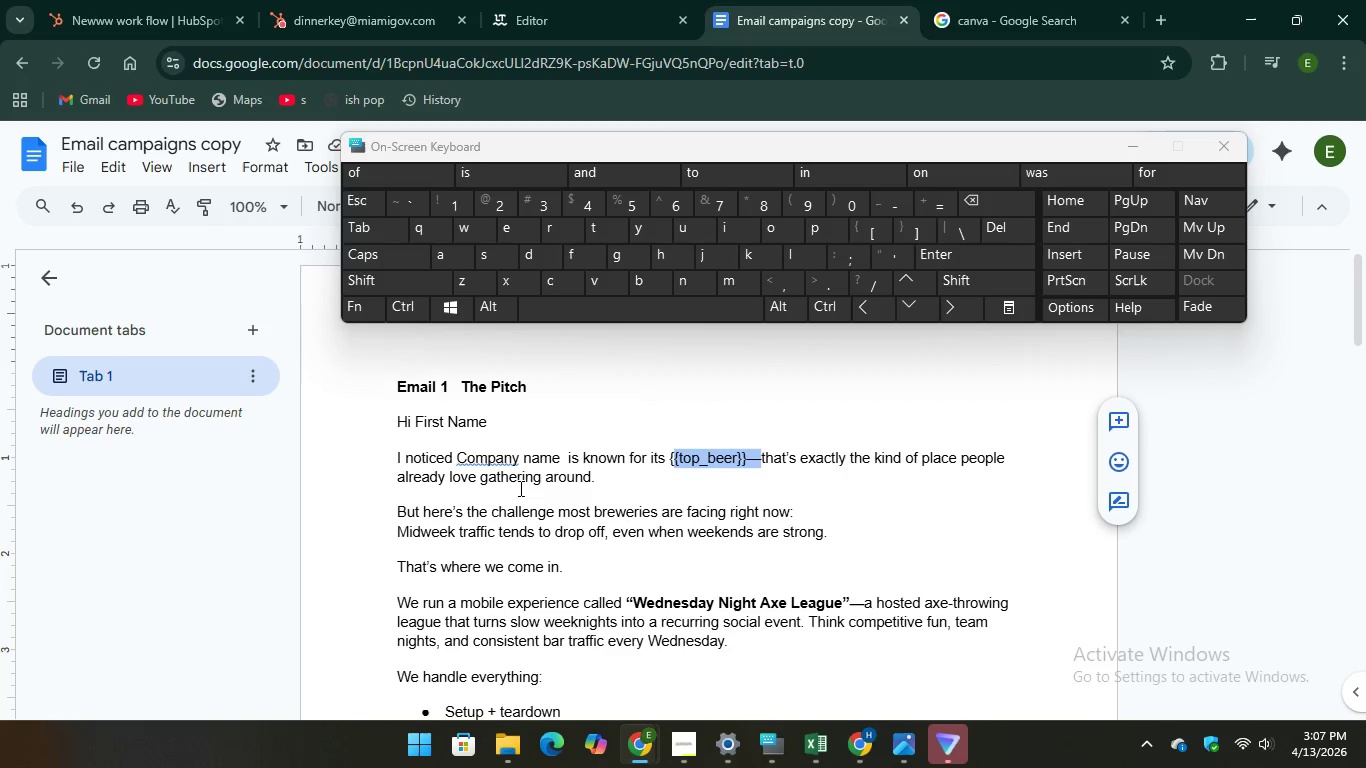 
wait(11.23)
 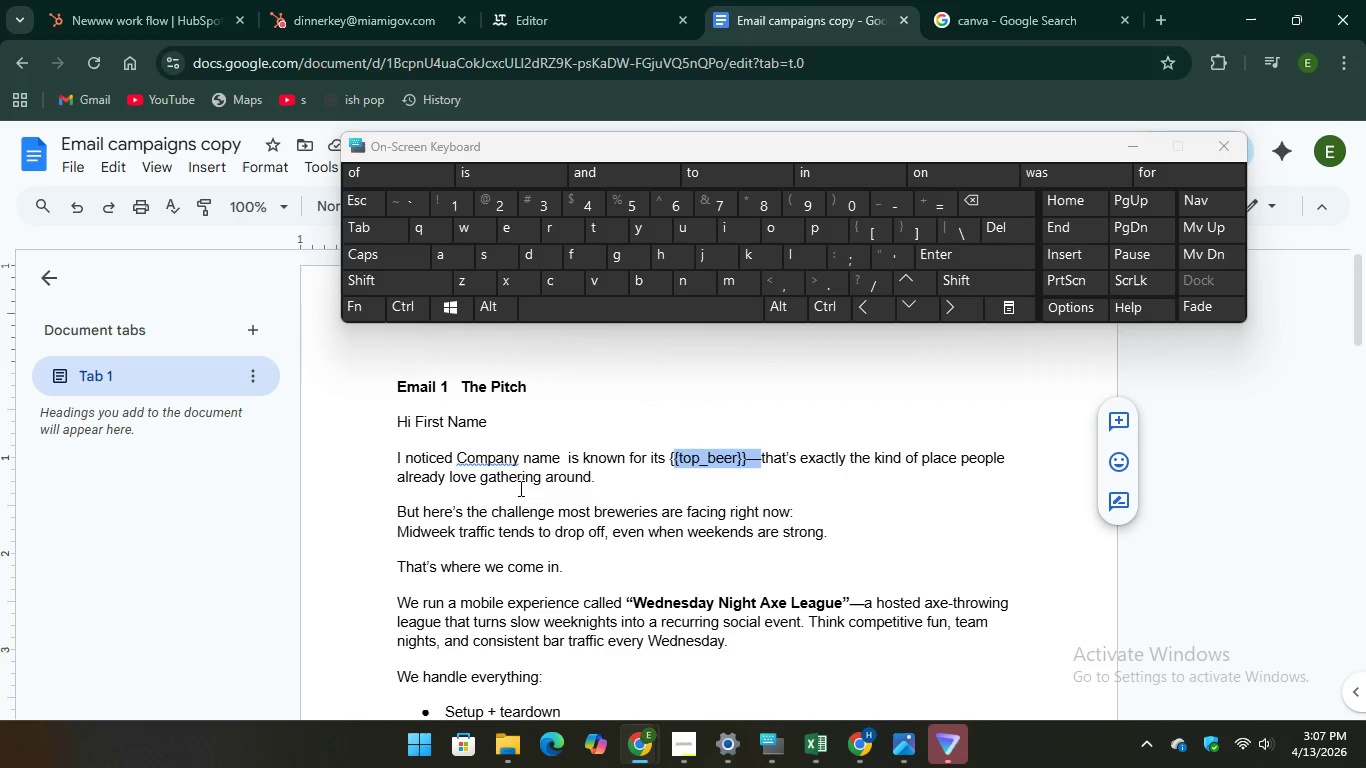 
key(Backspace)
 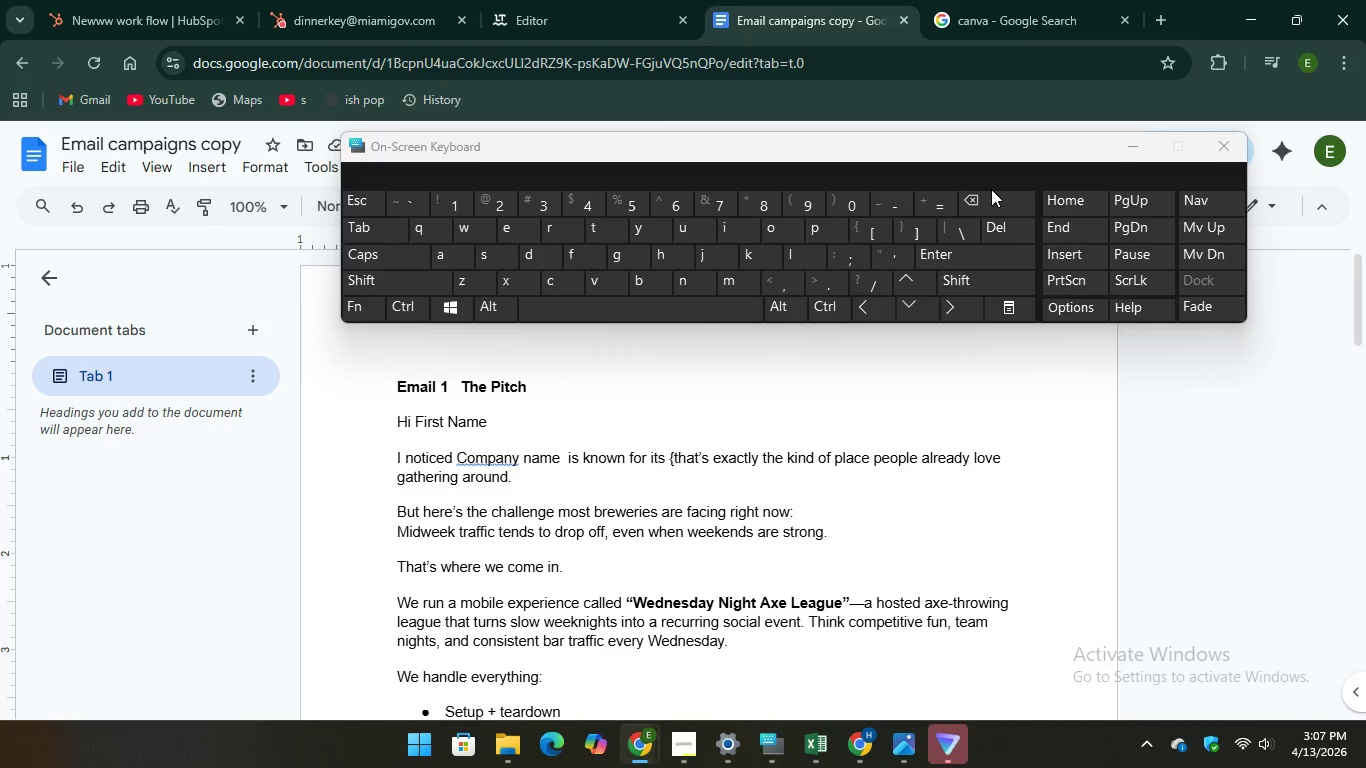 
key(Backspace)
type( top bee)
 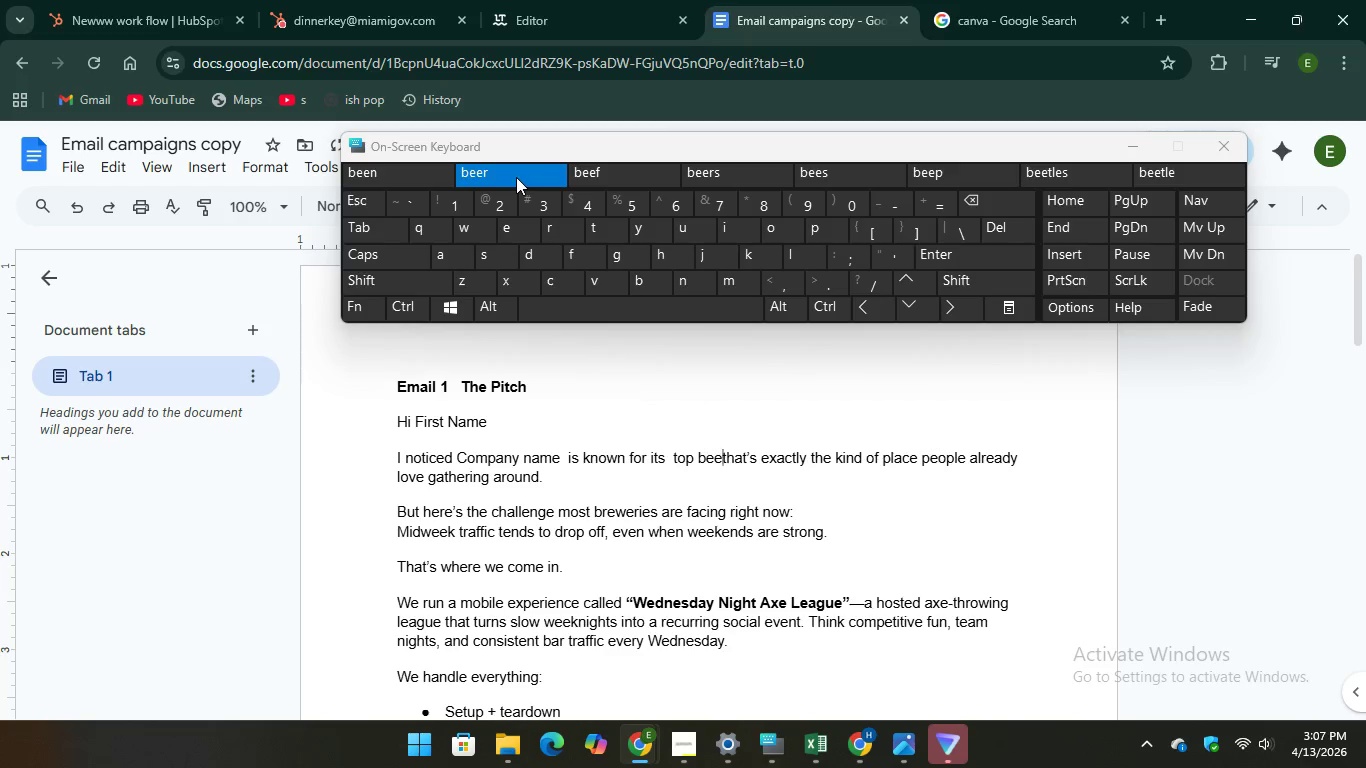 
key(Unknown)
 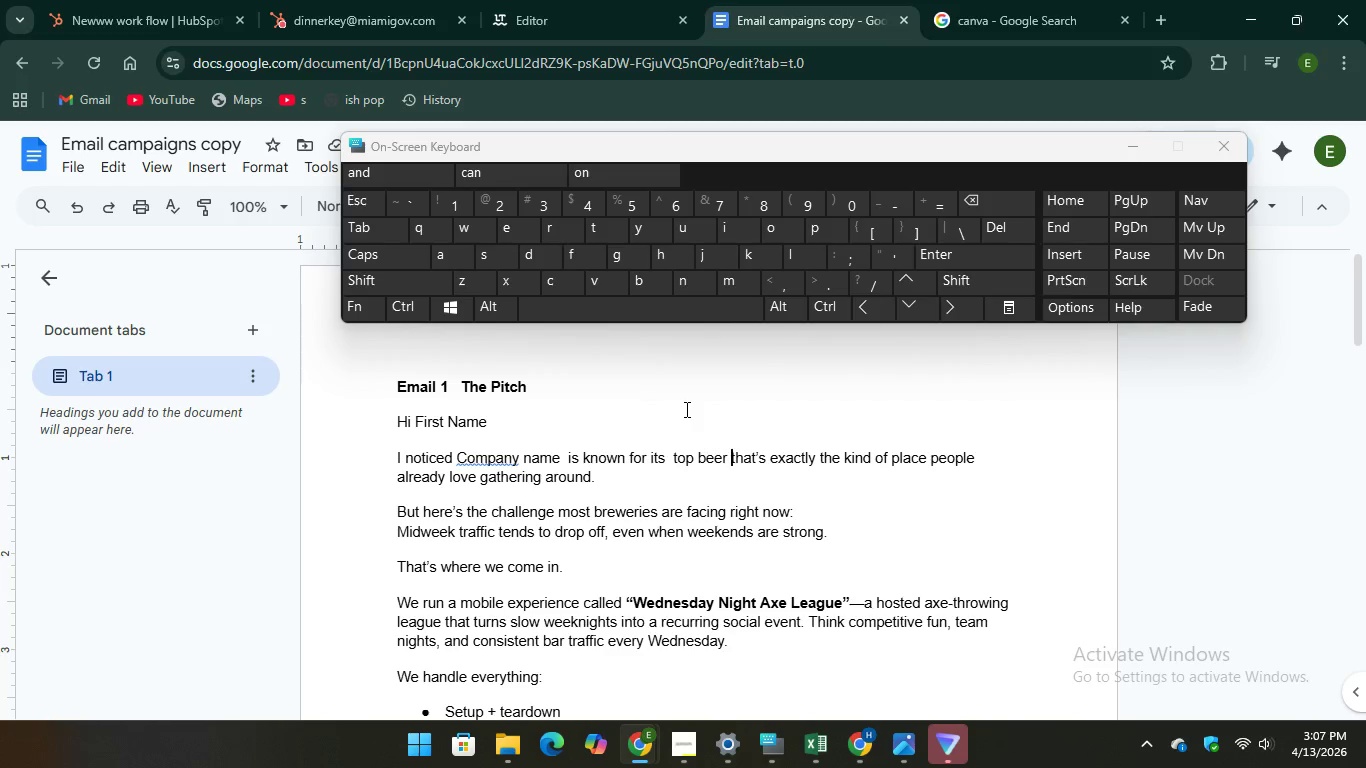 
key(Unknown)
 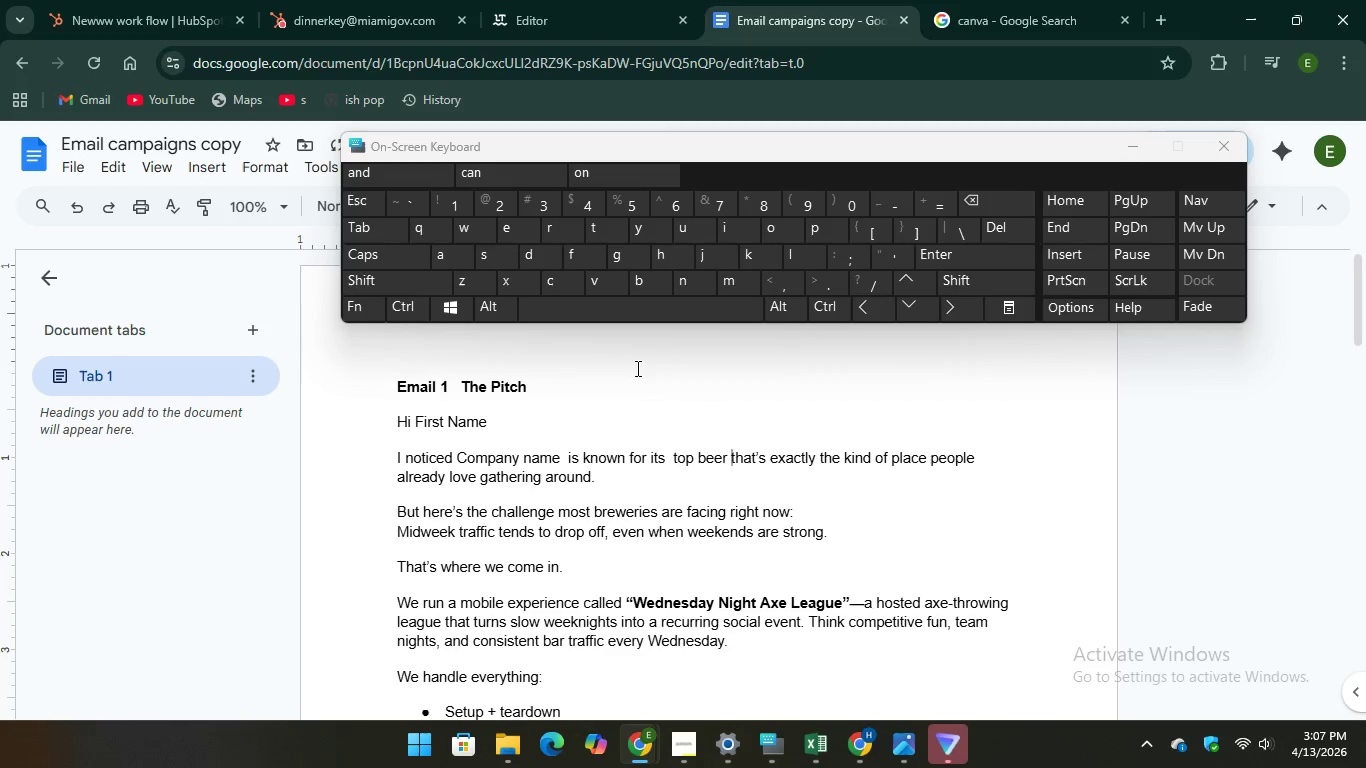 
scroll: coordinate [705, 570], scroll_direction: down, amount: 2.0
 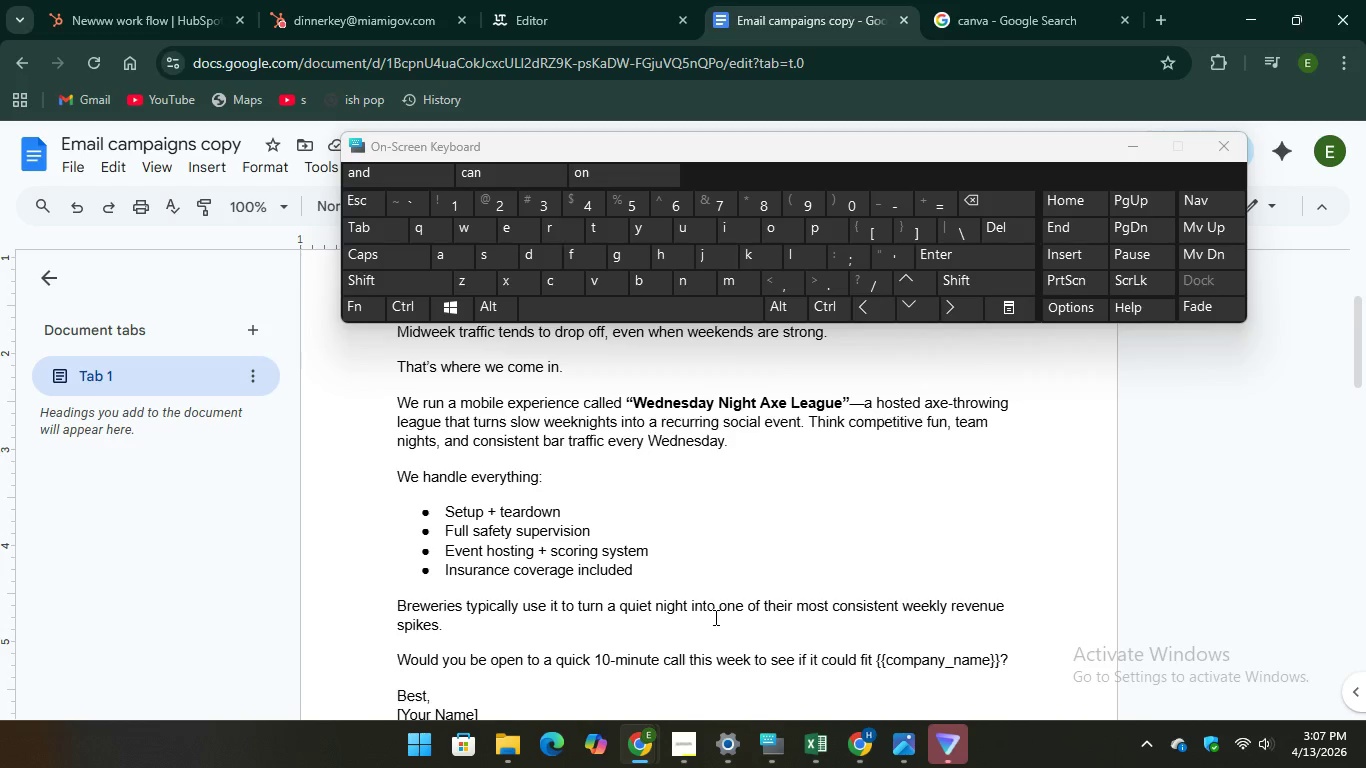 
wait(6.25)
 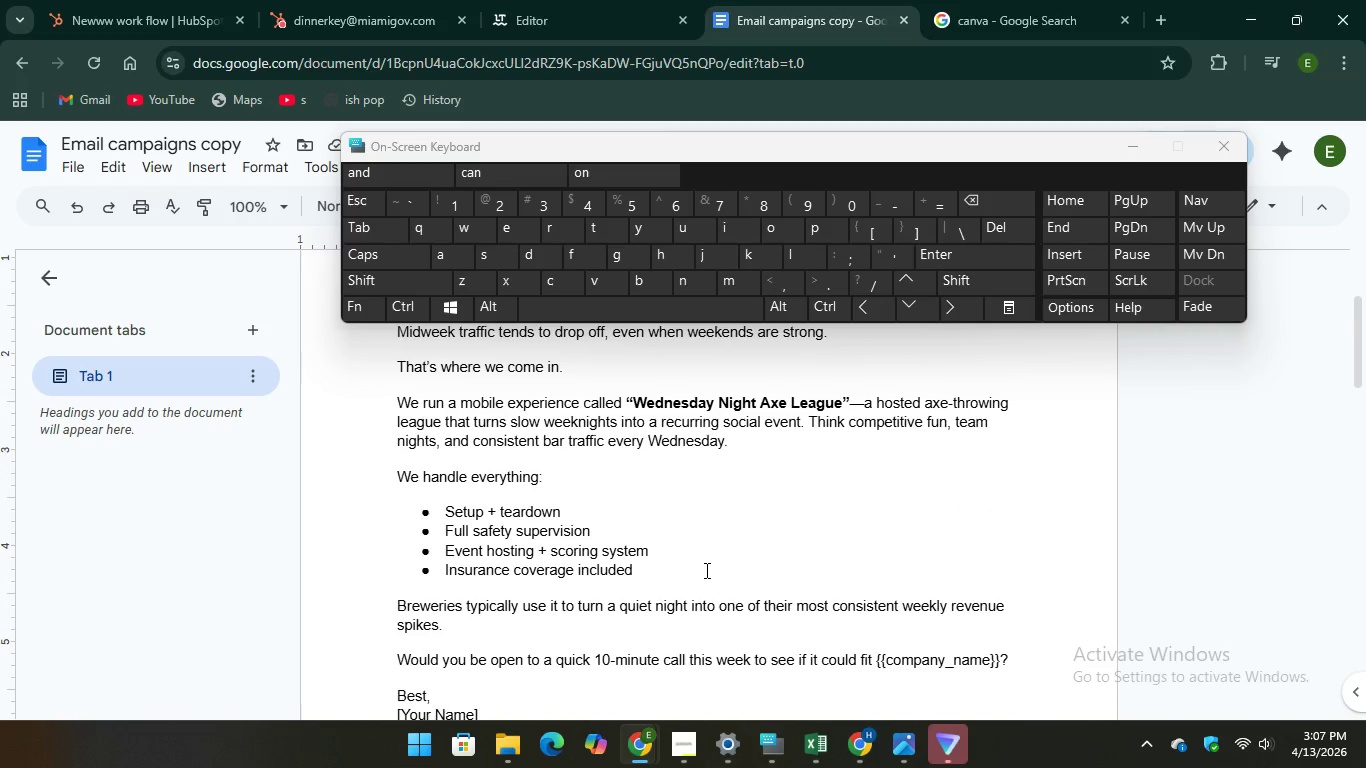 
scroll: coordinate [714, 617], scroll_direction: down, amount: 1.0
 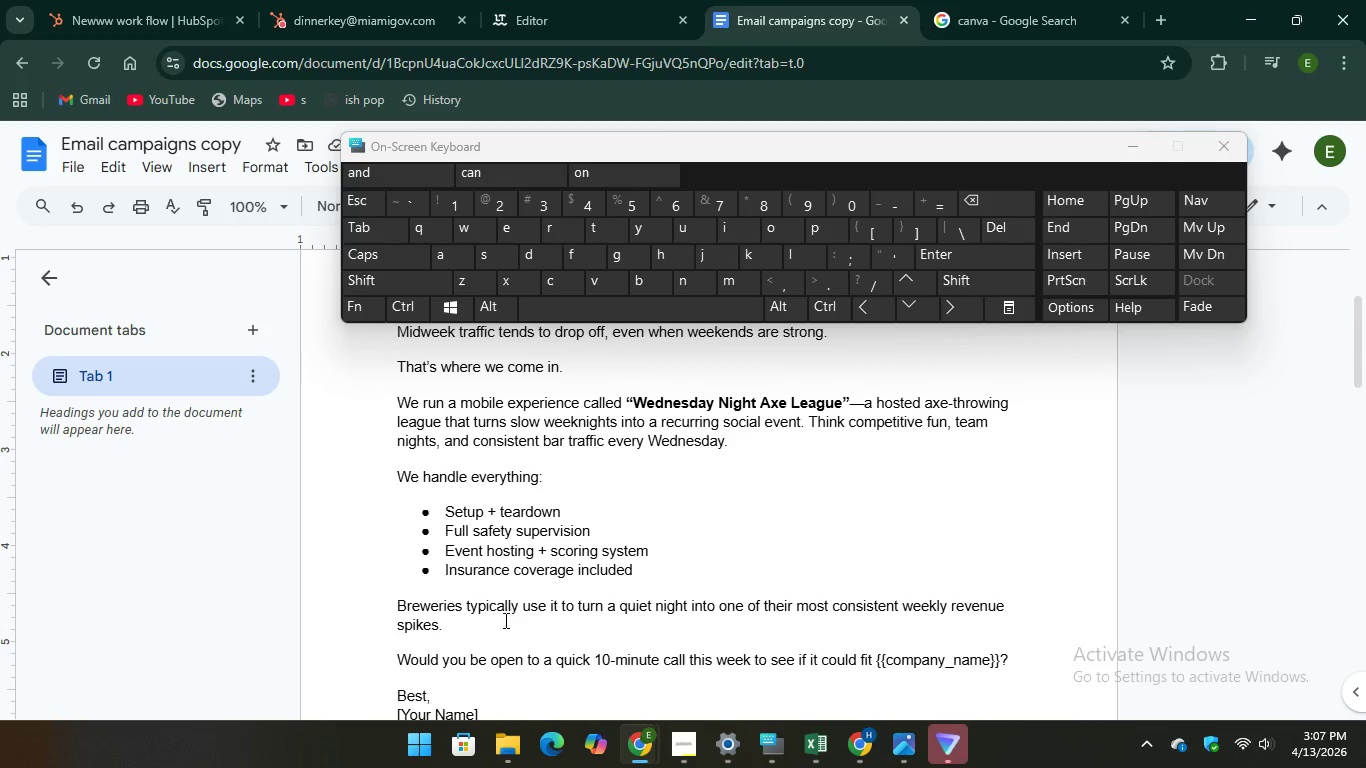 
left_click_drag(start_coordinate=[504, 620], to_coordinate=[477, 380])
 